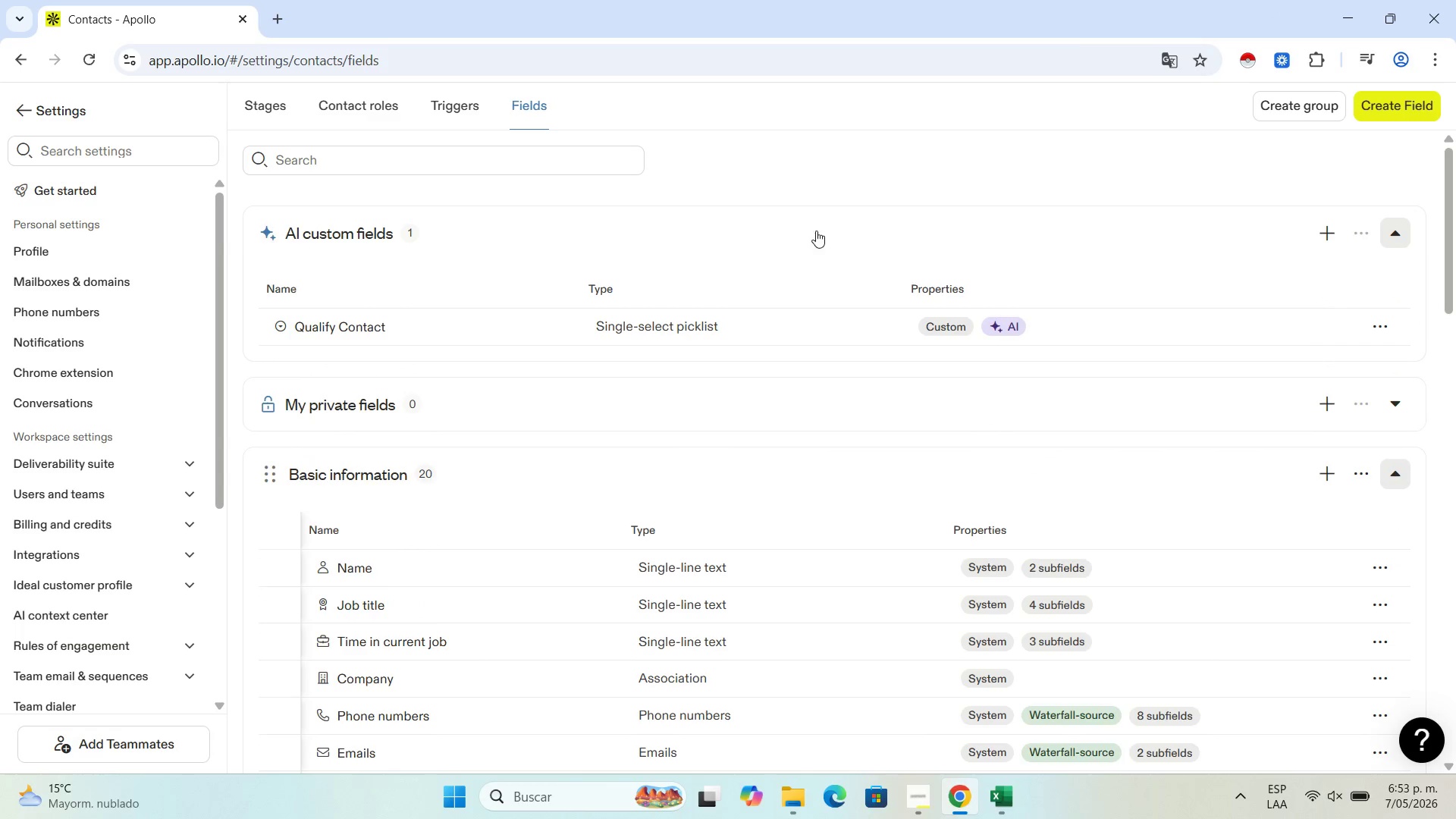 
left_click([807, 234])
 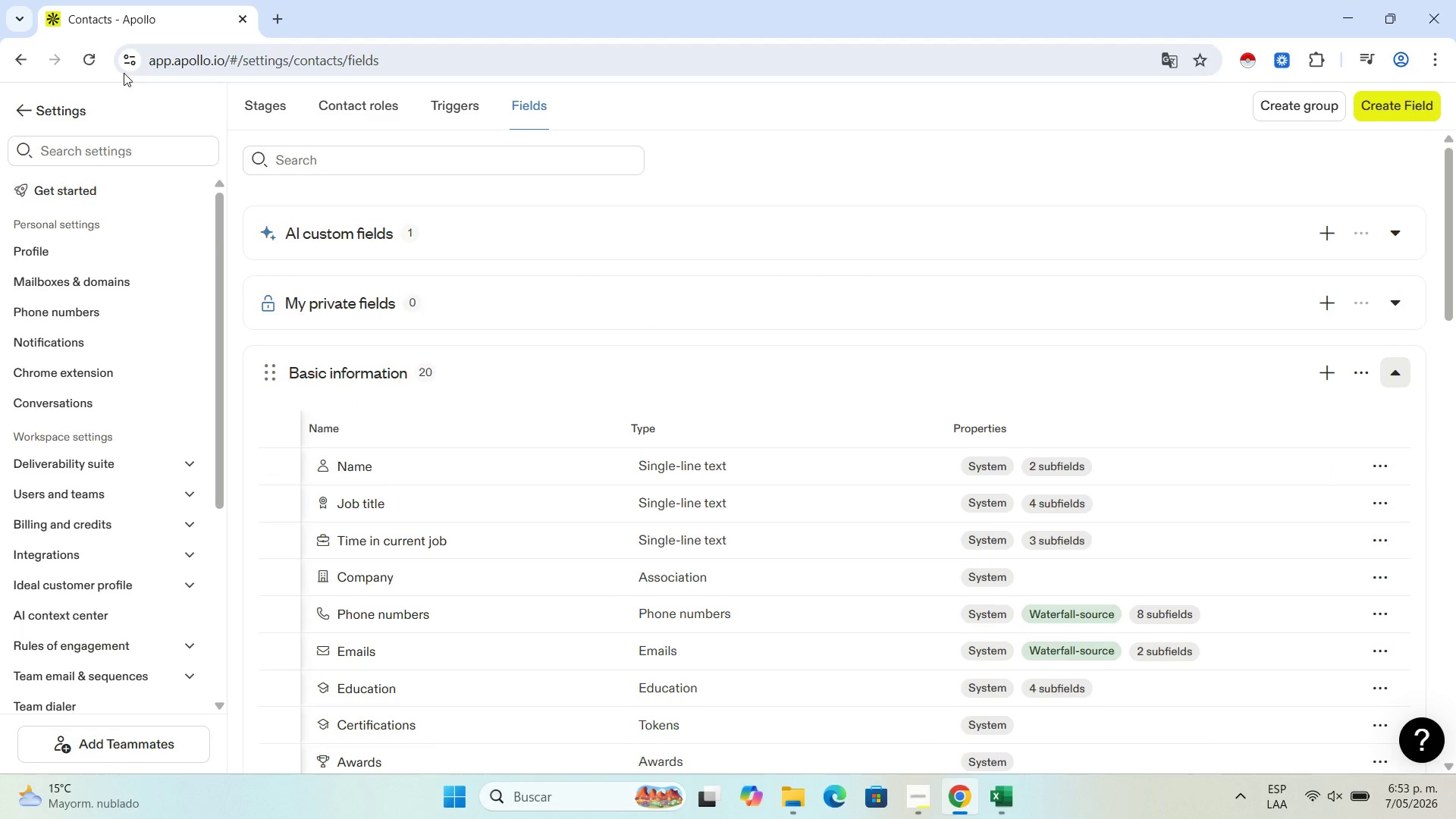 
scroll: coordinate [0, 451], scroll_direction: down, amount: 6.0
 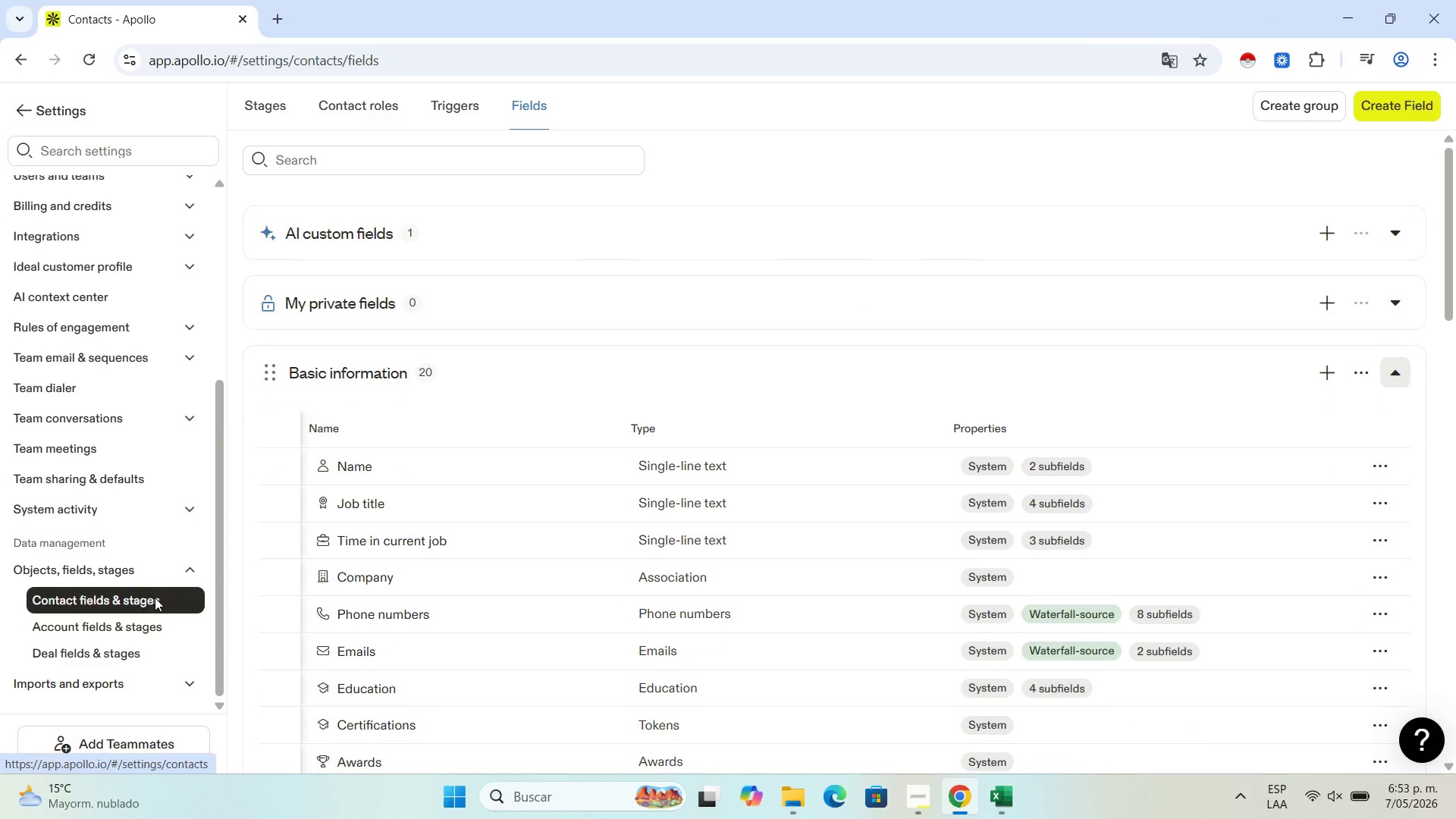 
wait(8.12)
 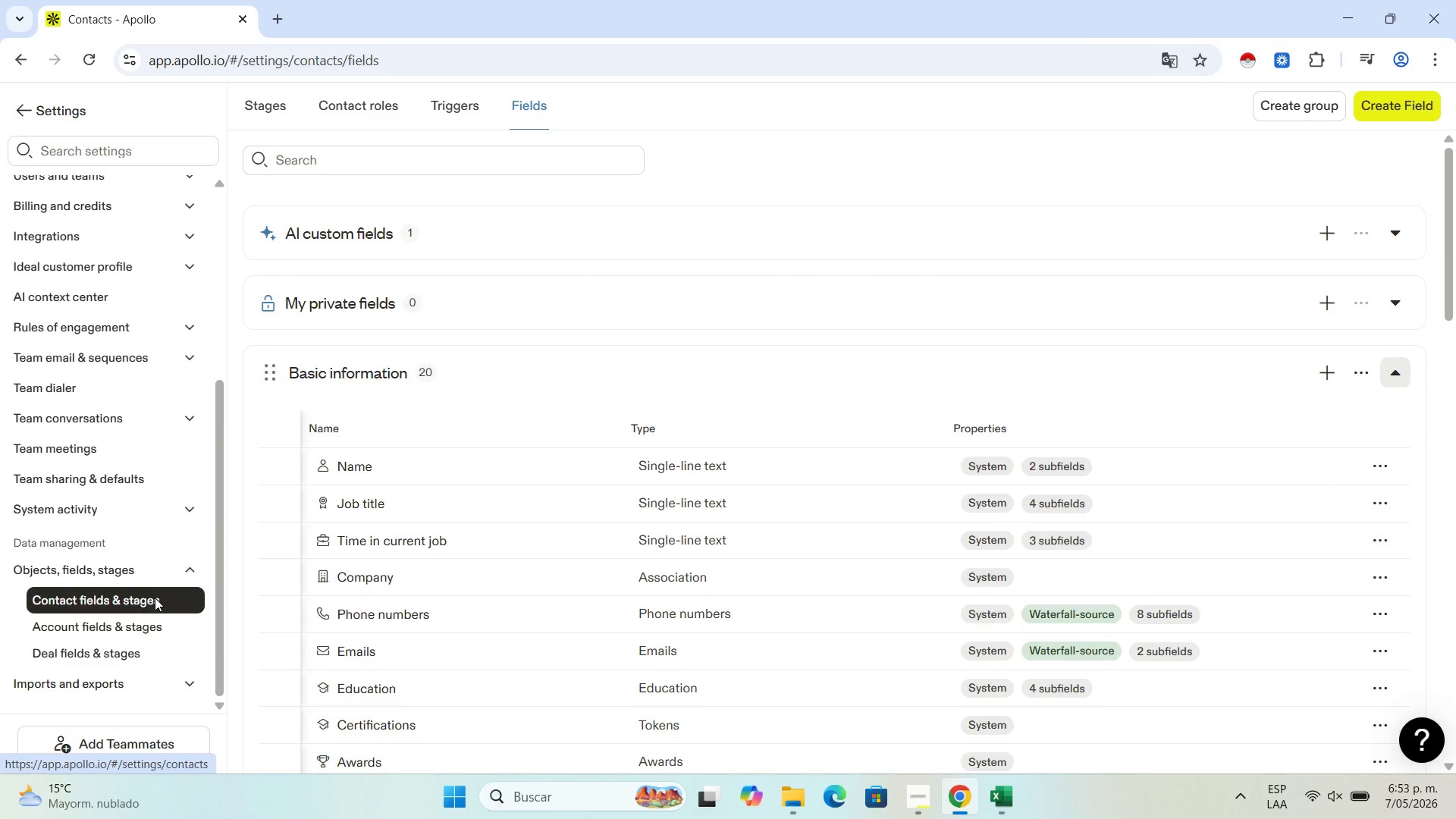 
scroll: coordinate [190, 582], scroll_direction: up, amount: 7.0
 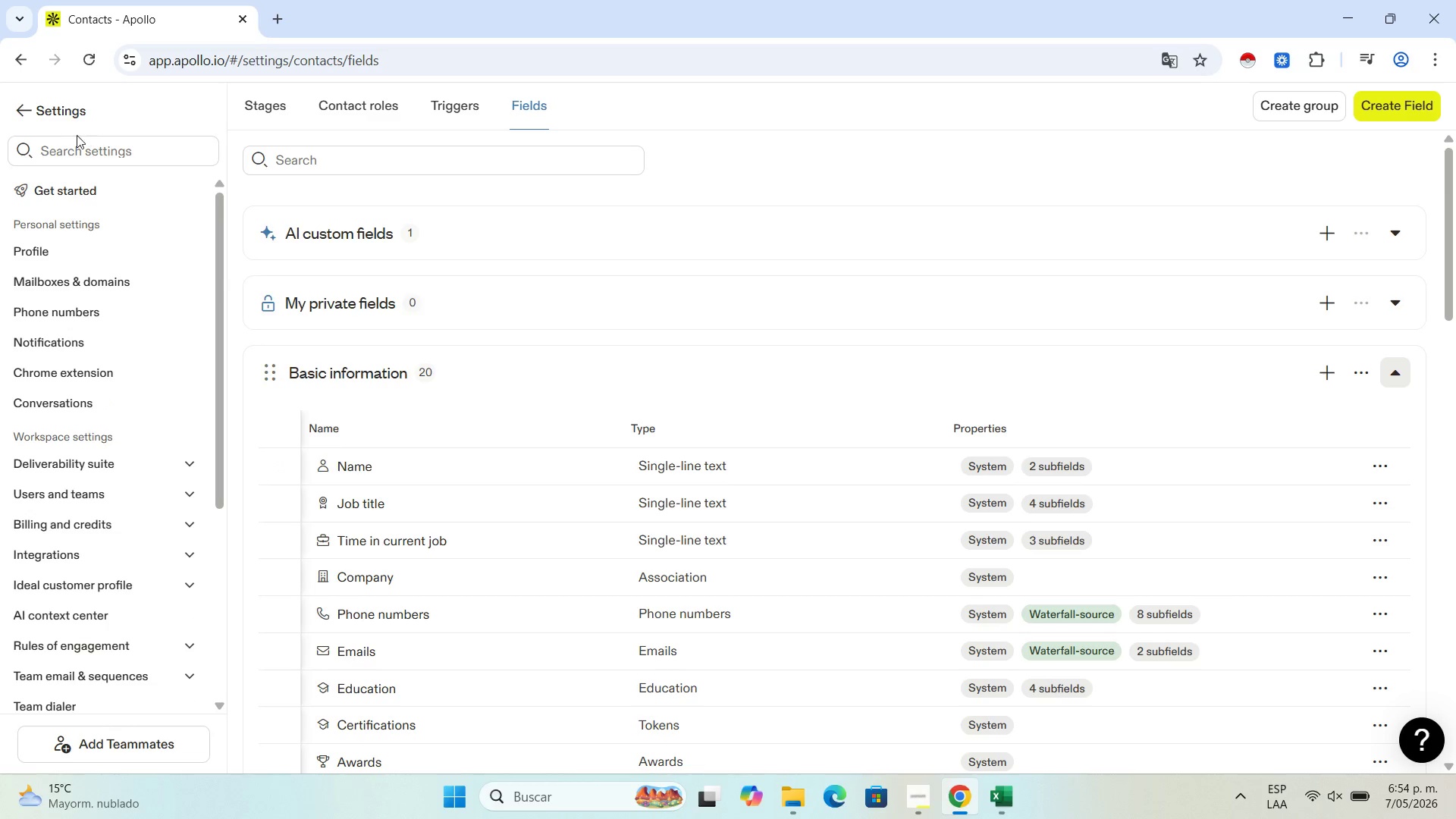 
left_click([24, 119])
 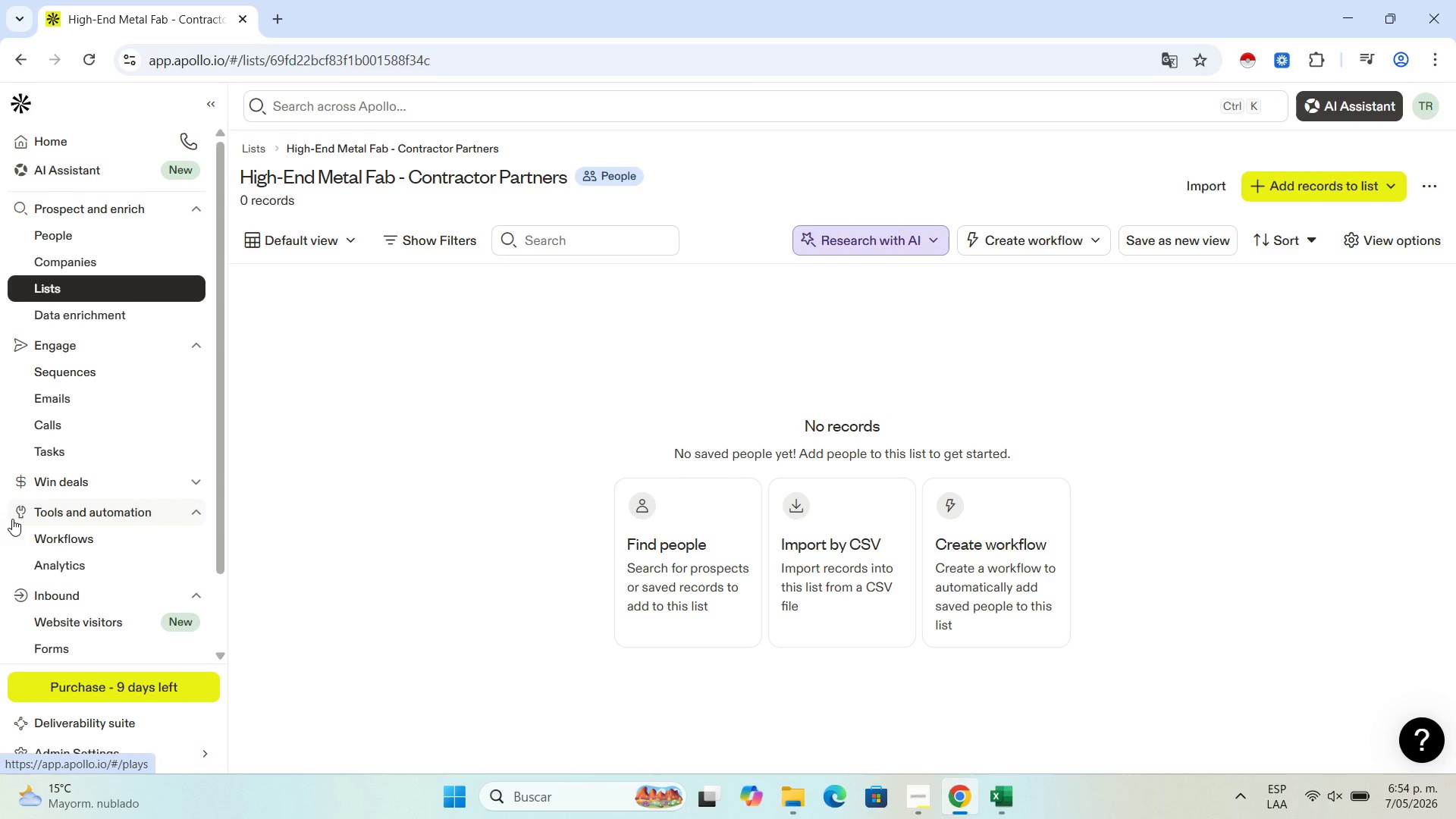 
wait(5.45)
 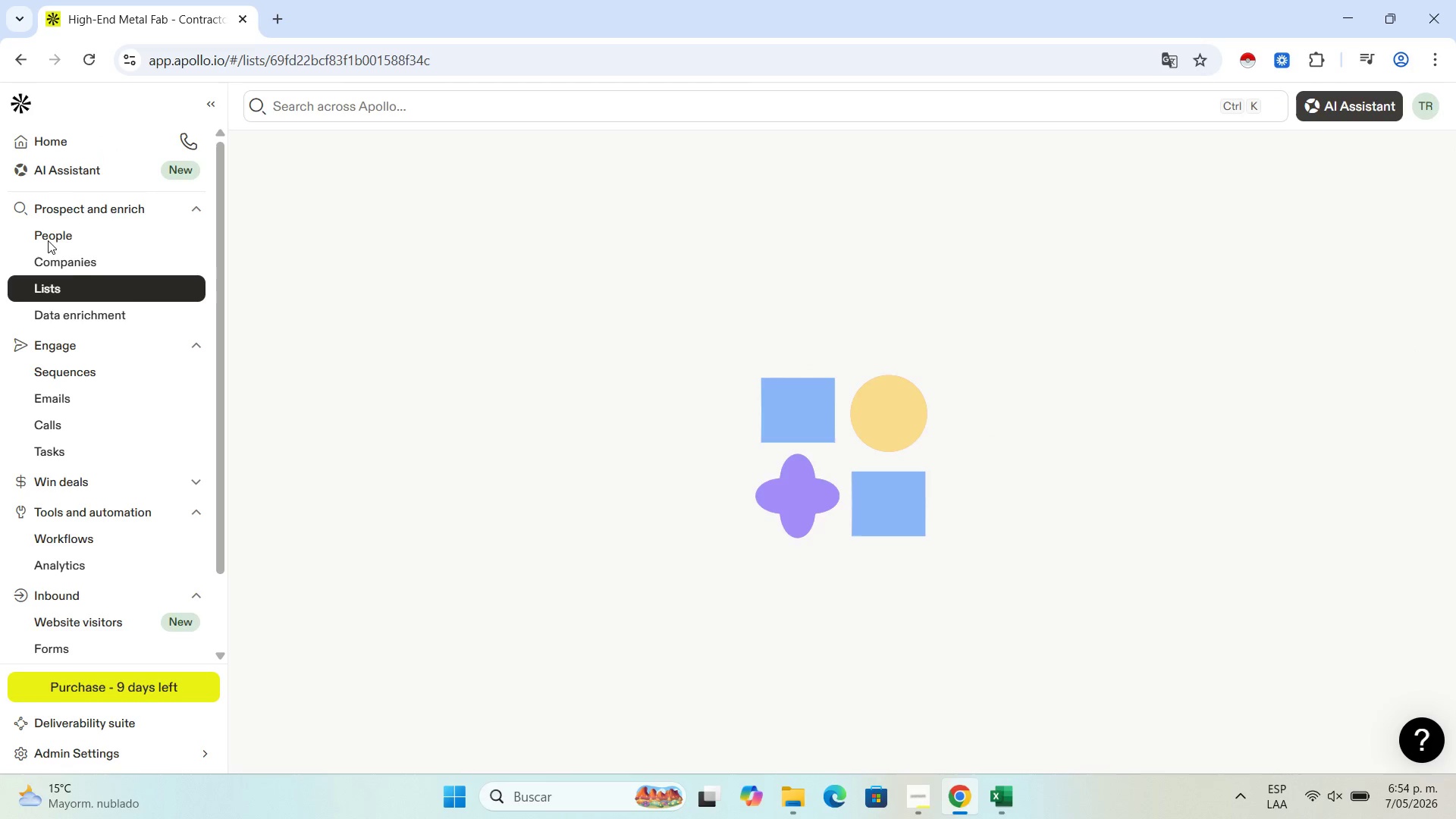 
scroll: coordinate [39, 606], scroll_direction: down, amount: 3.0
 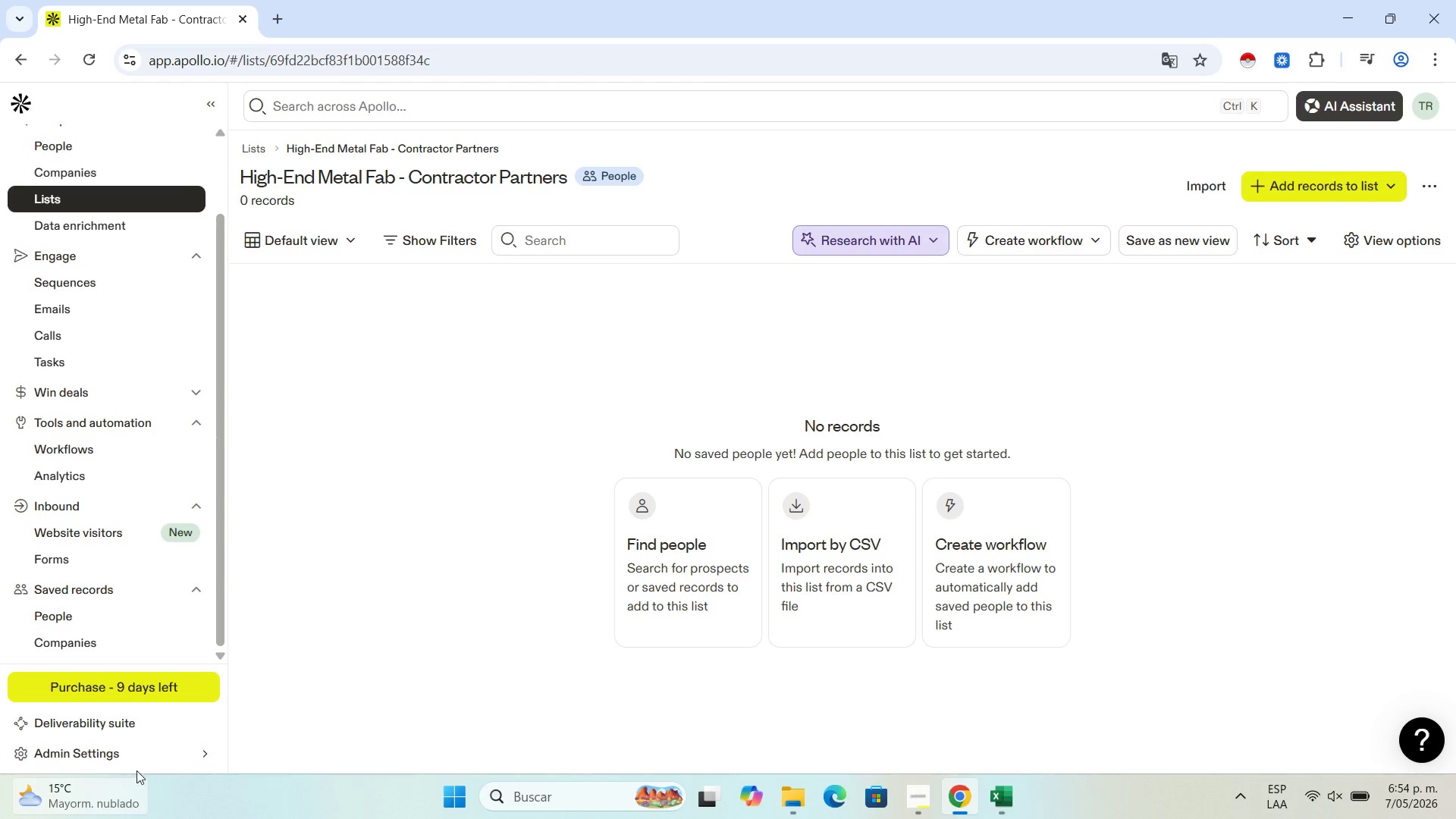 
left_click([146, 752])
 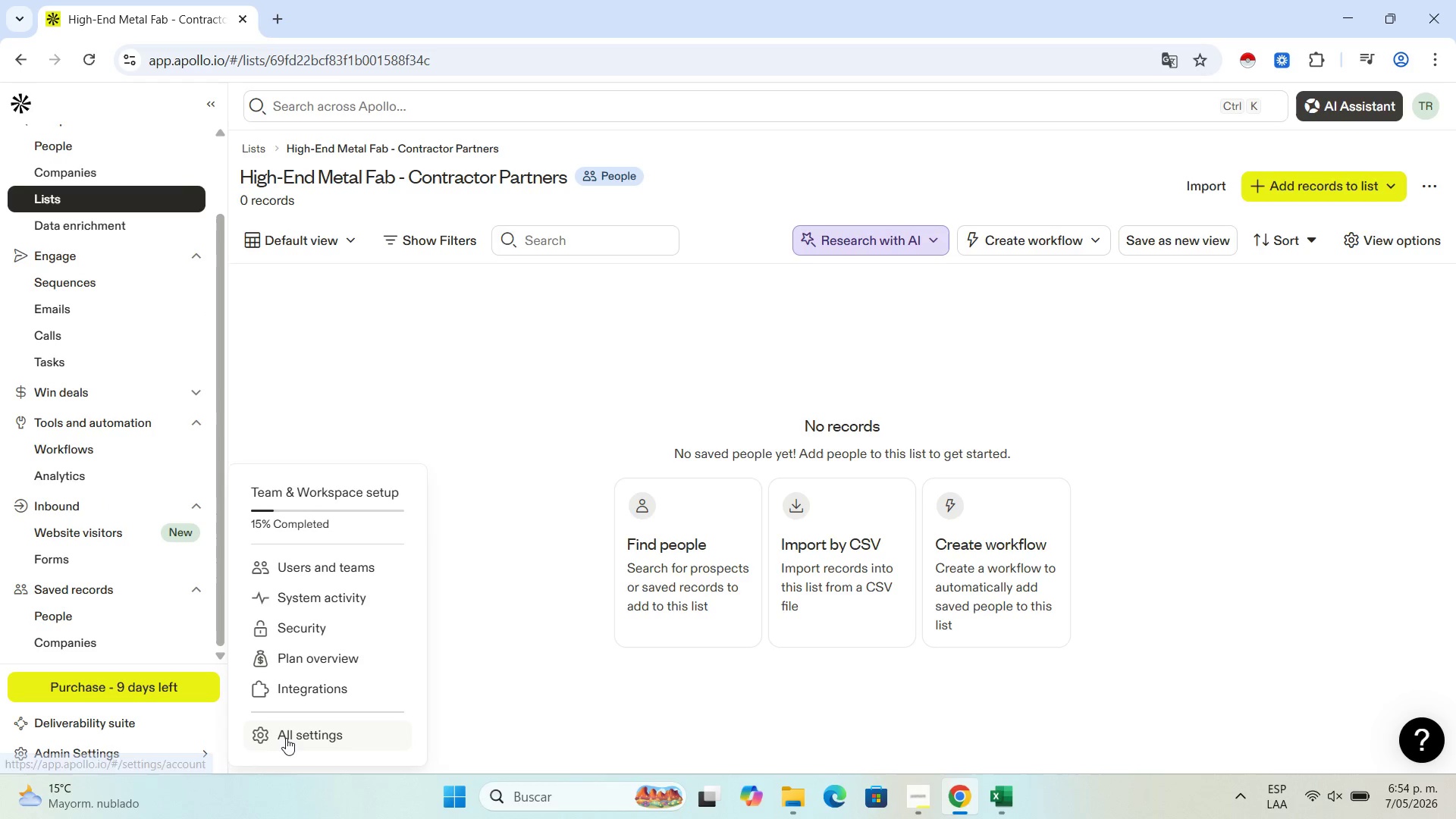 
left_click([286, 738])
 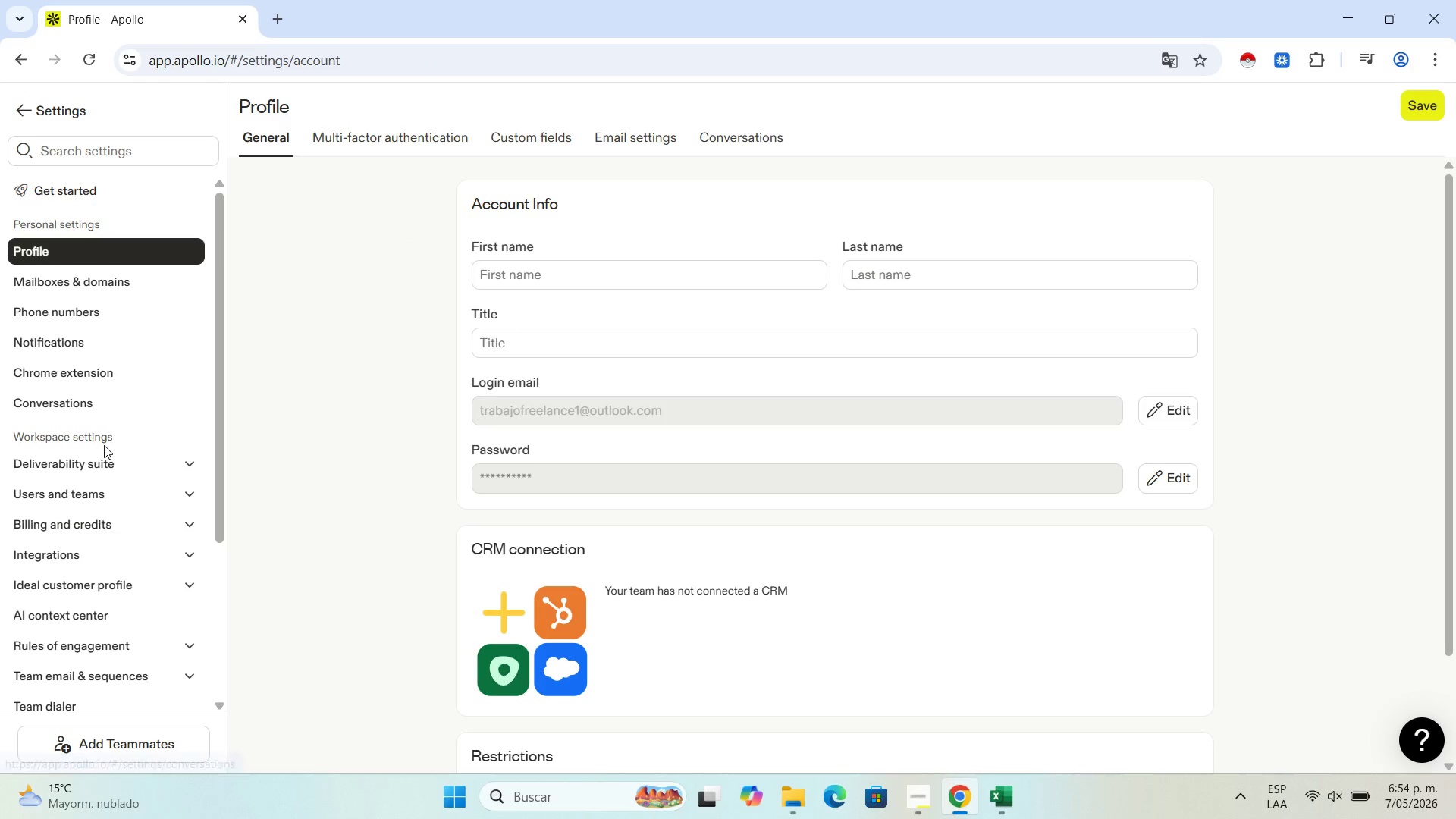 
wait(6.36)
 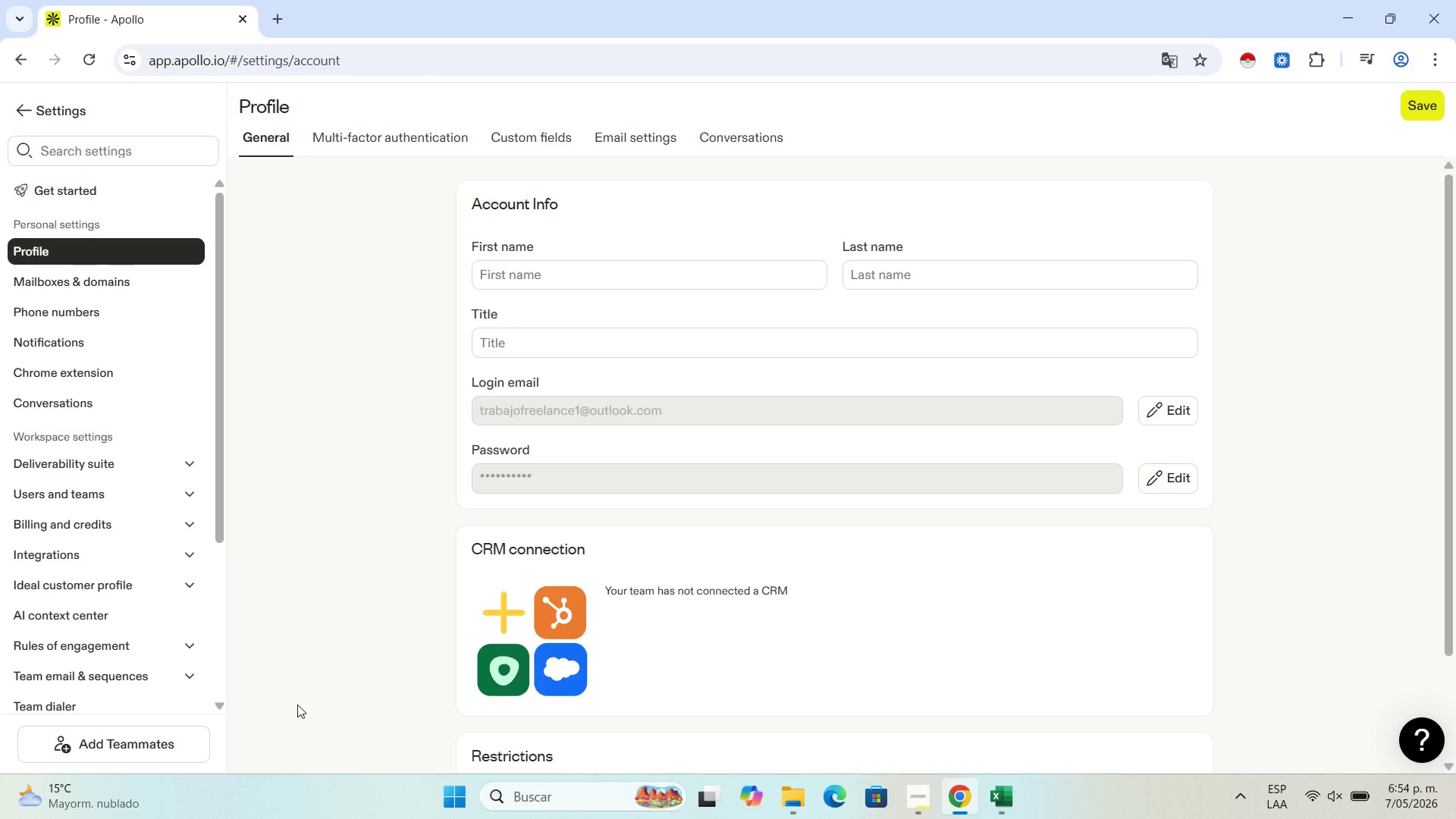 
scroll: coordinate [90, 504], scroll_direction: down, amount: 1.0
 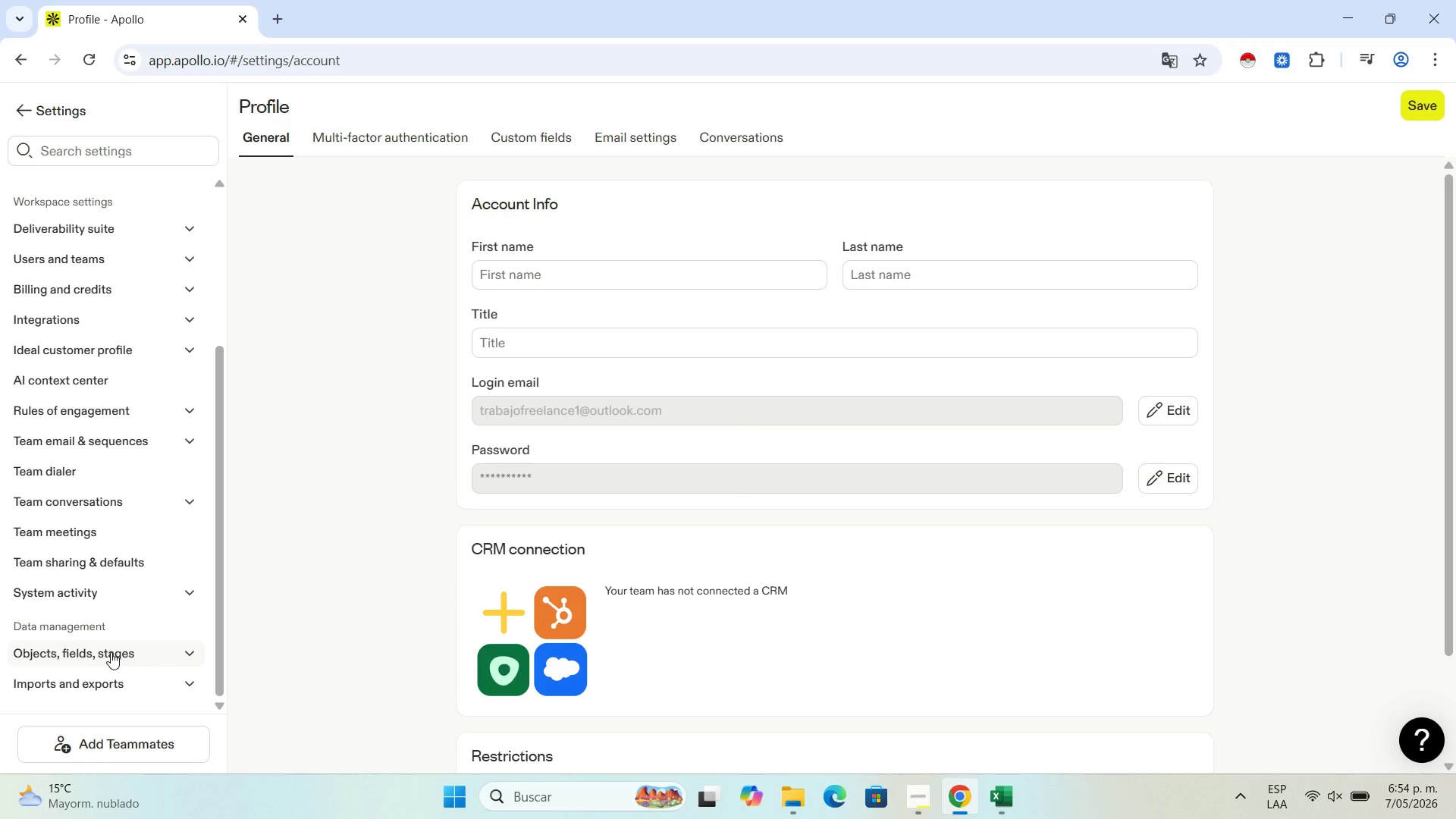 
left_click([111, 652])
 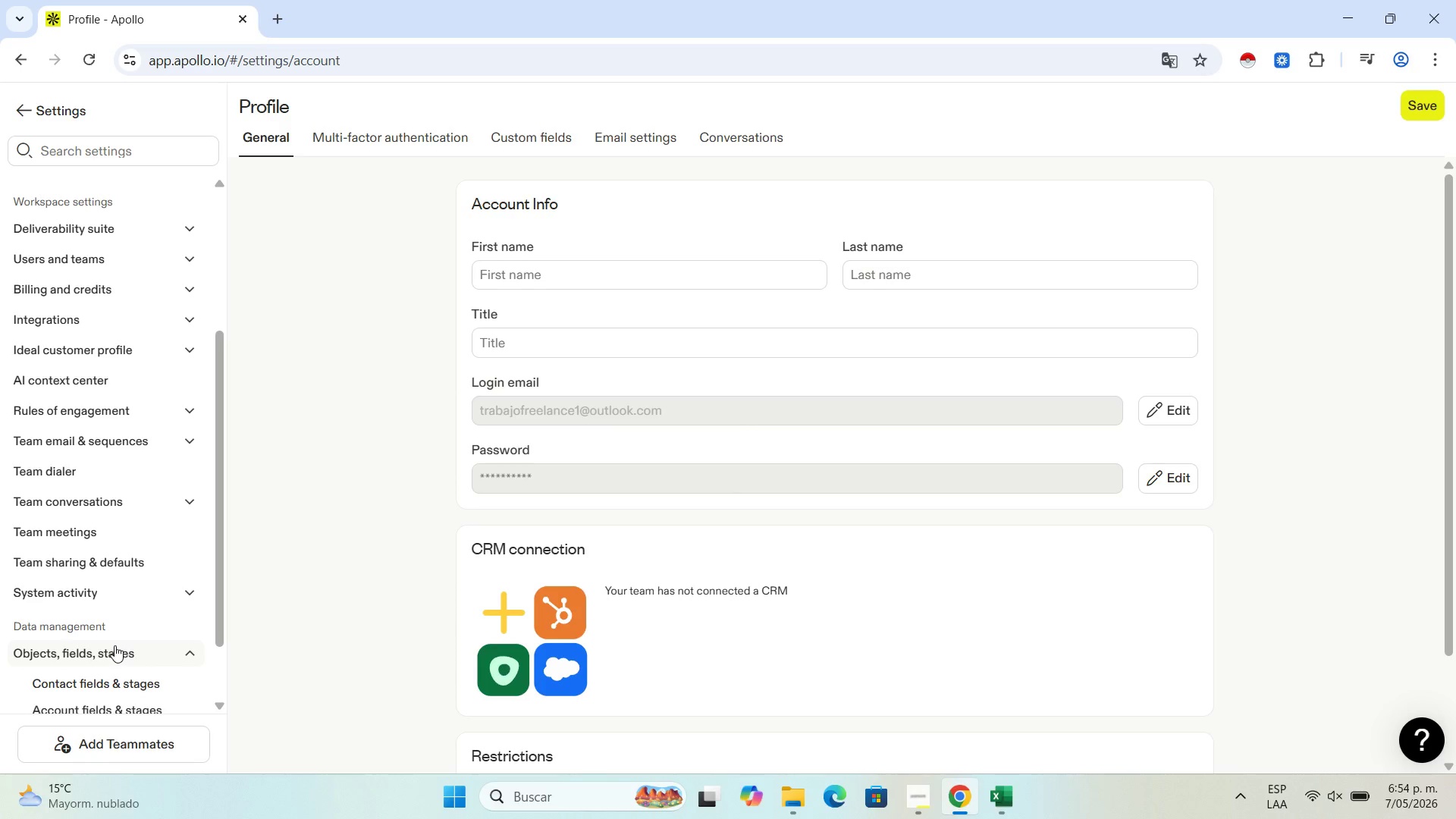 
scroll: coordinate [115, 645], scroll_direction: down, amount: 1.0
 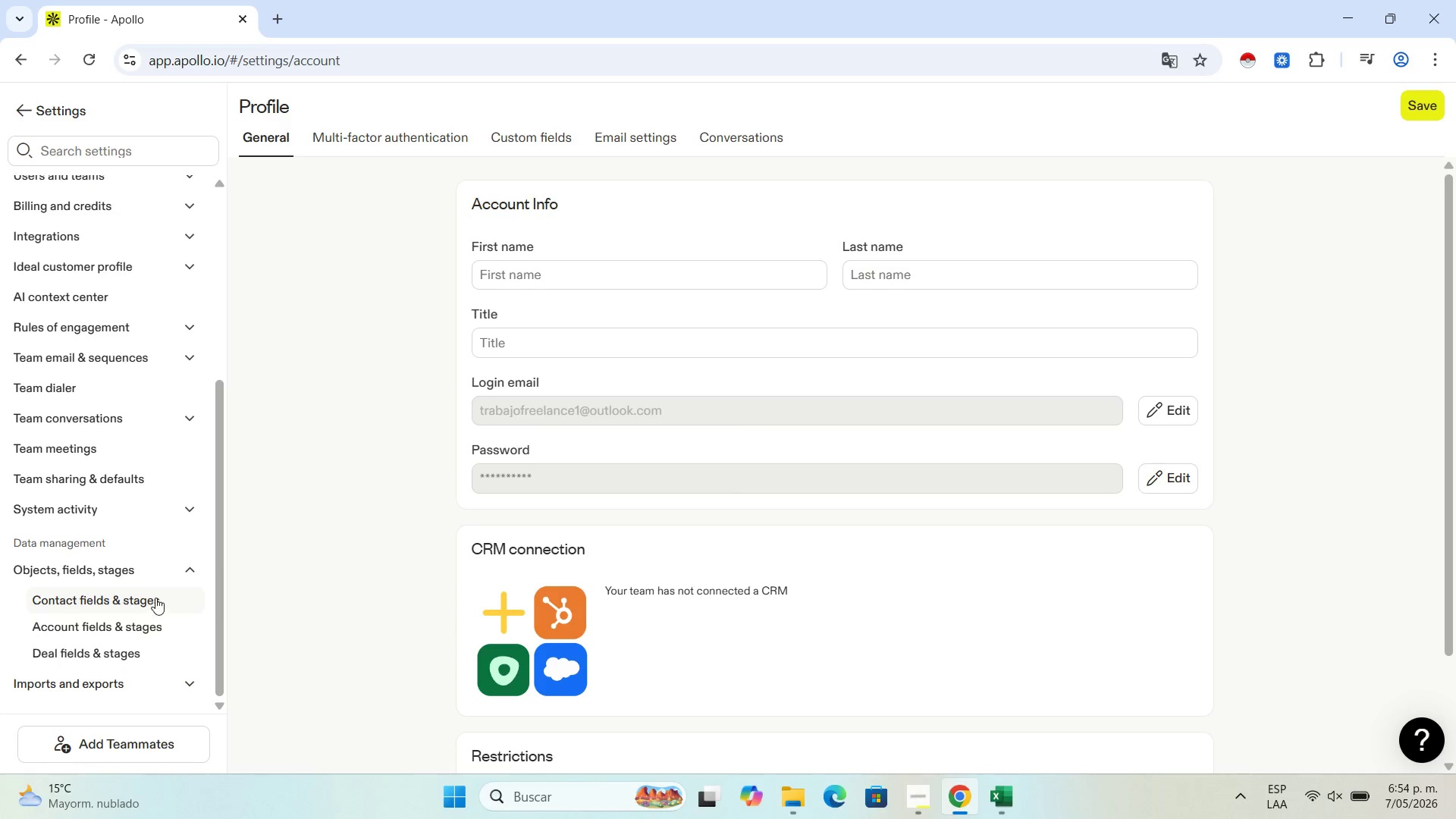 
left_click([155, 598])
 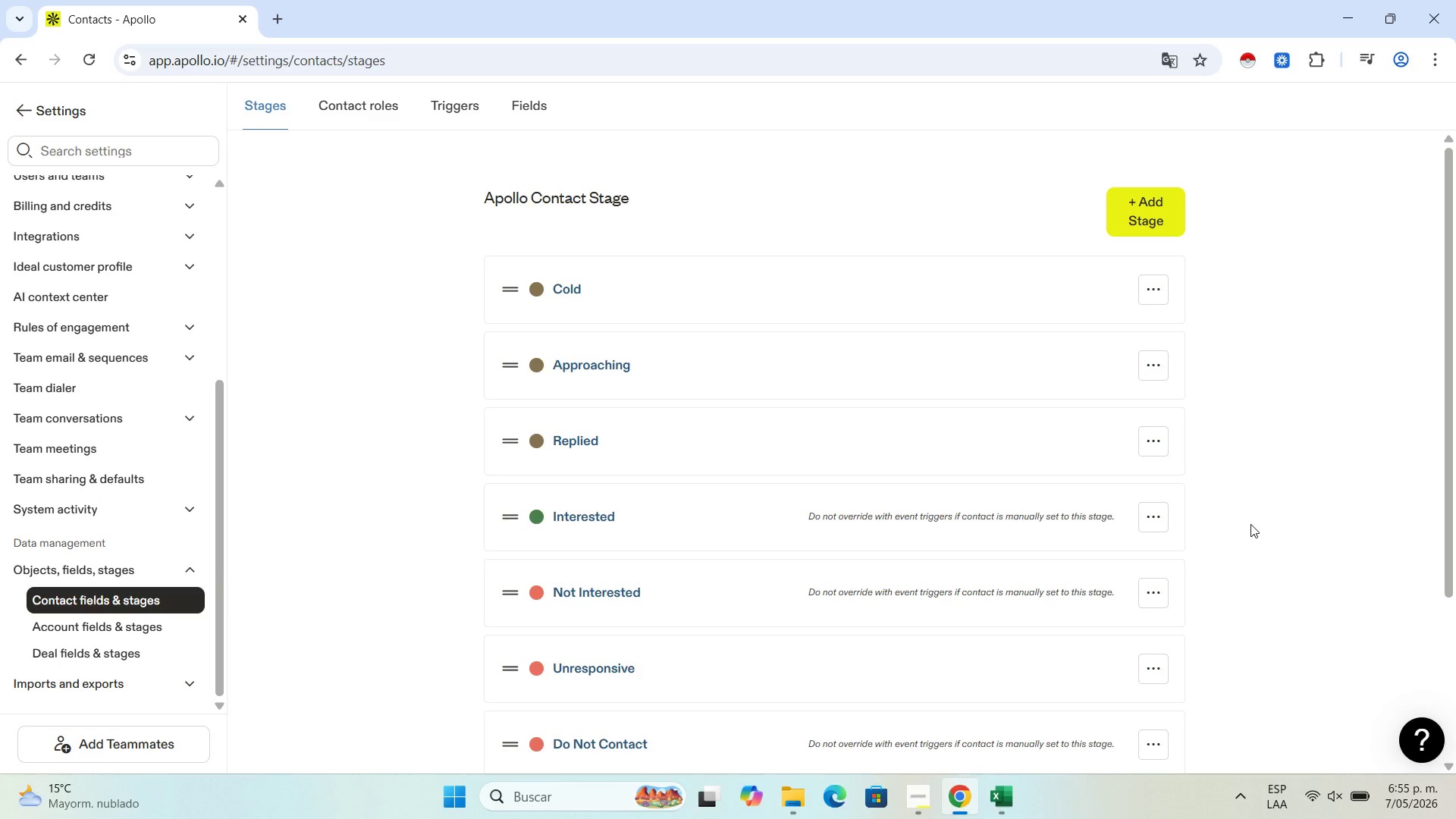 
wait(67.36)
 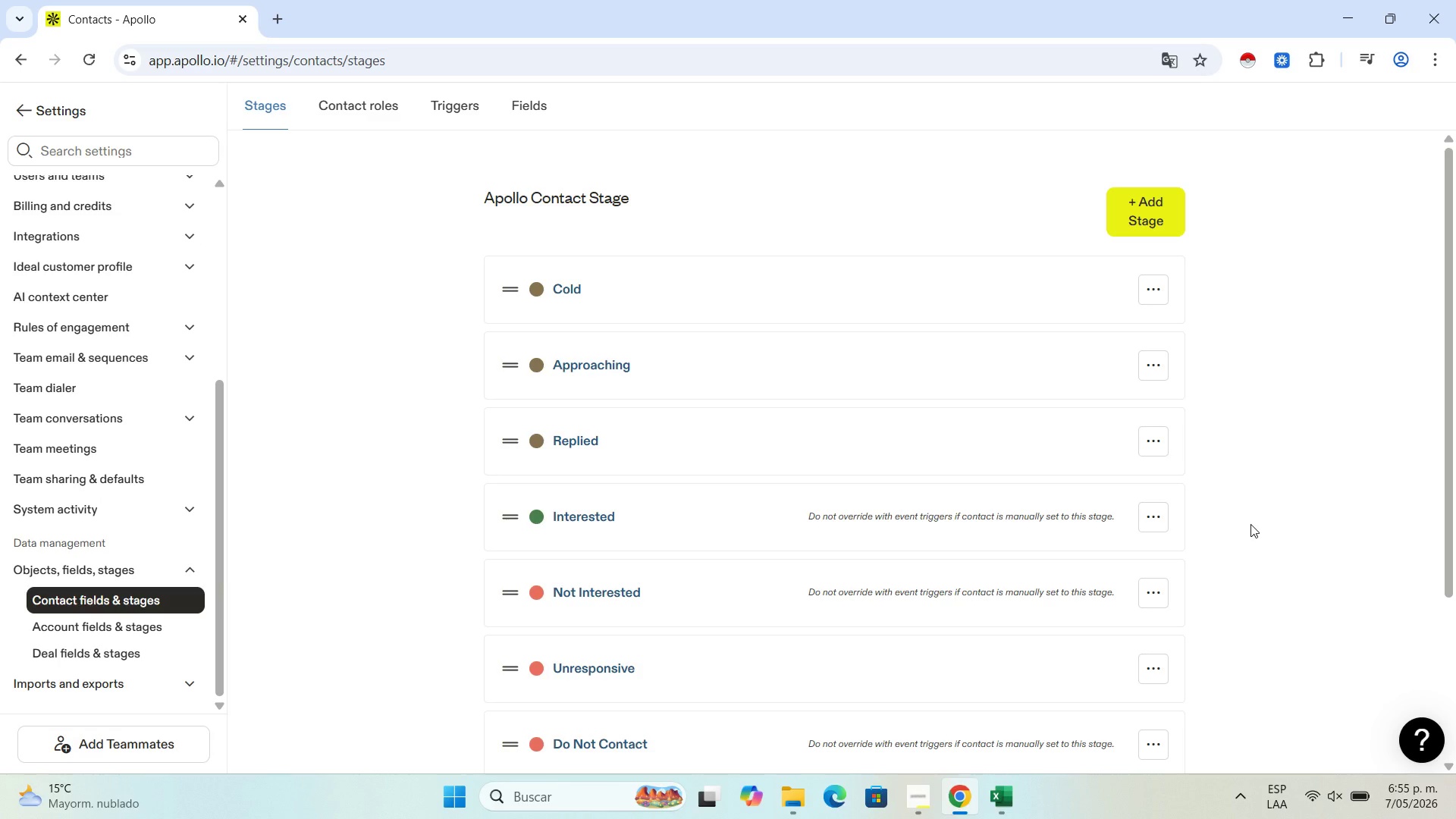 
scroll: coordinate [1250, 524], scroll_direction: up, amount: 2.0
 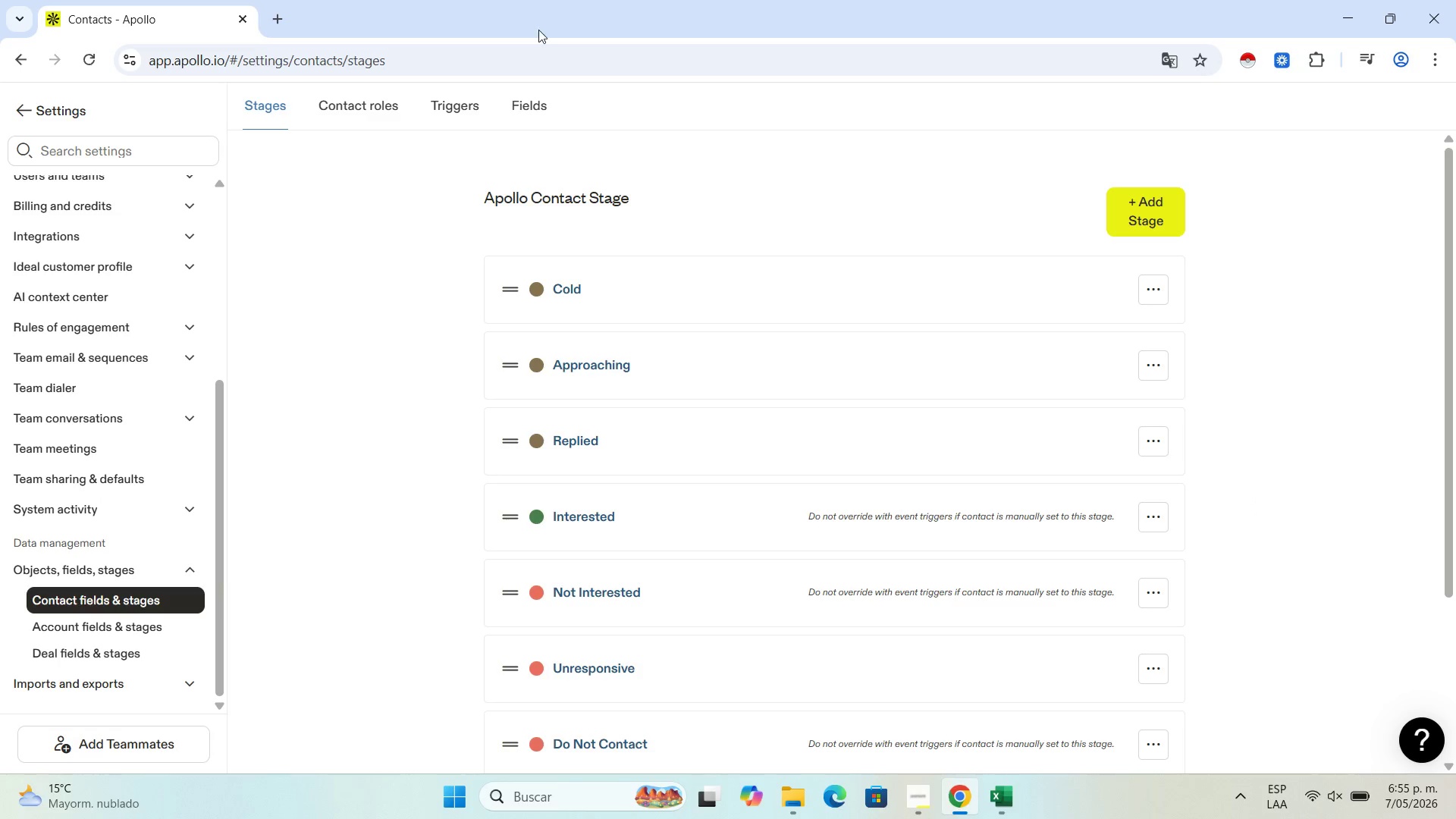 
left_click([522, 101])
 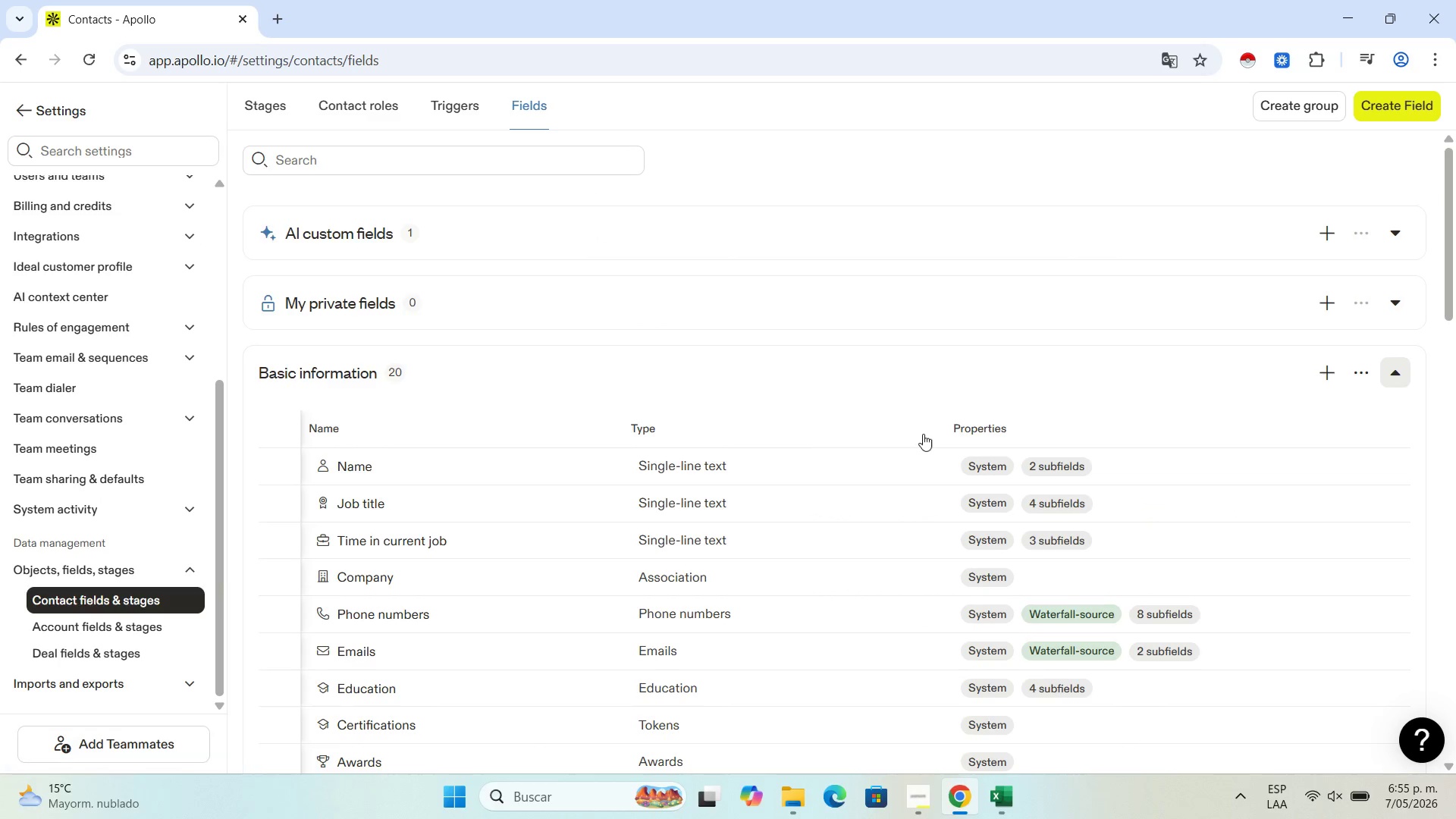 
scroll: coordinate [824, 470], scroll_direction: down, amount: 21.0
 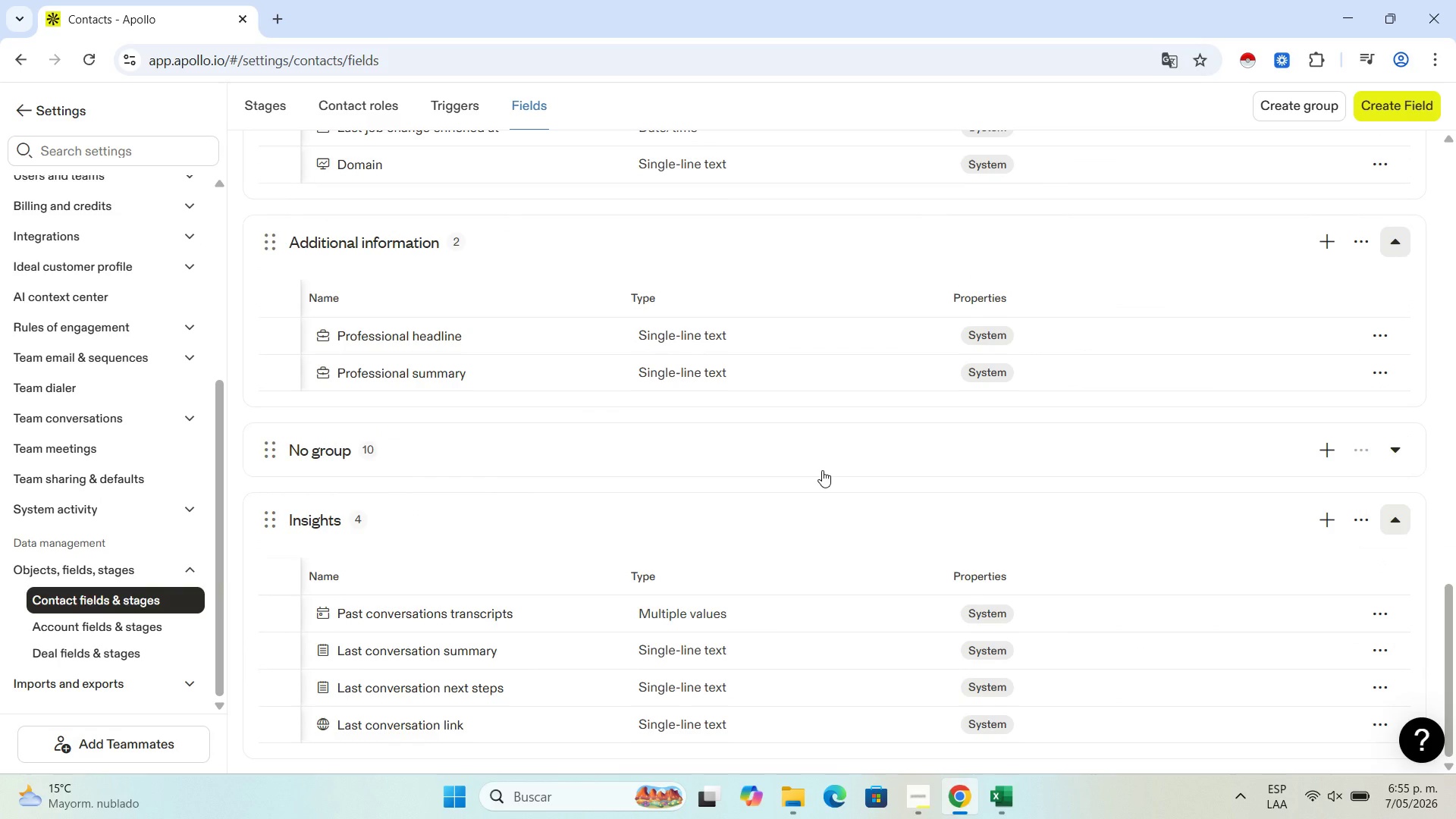 
scroll: coordinate [832, 459], scroll_direction: up, amount: 22.0
 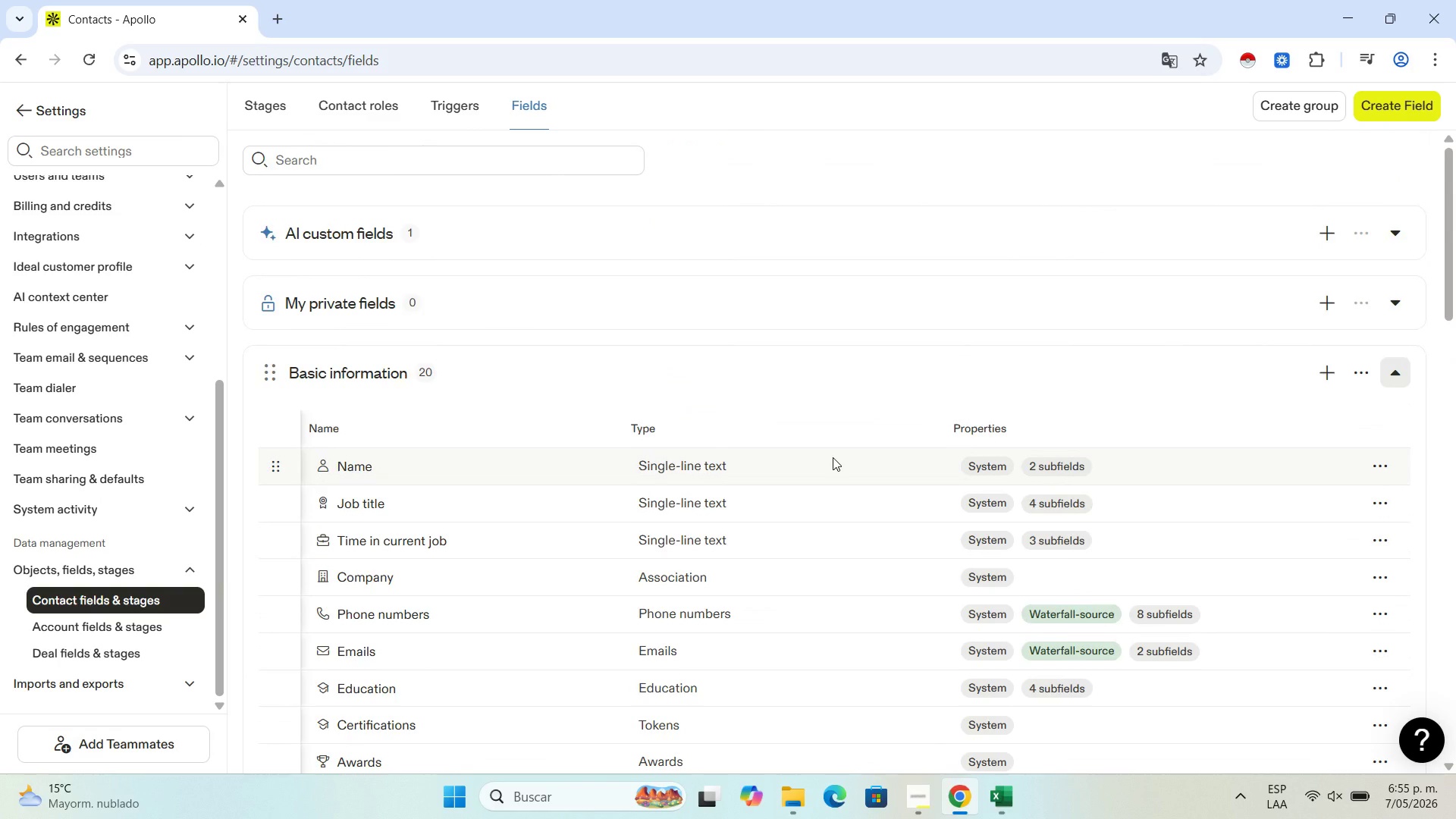 
scroll: coordinate [833, 457], scroll_direction: down, amount: 1.0
 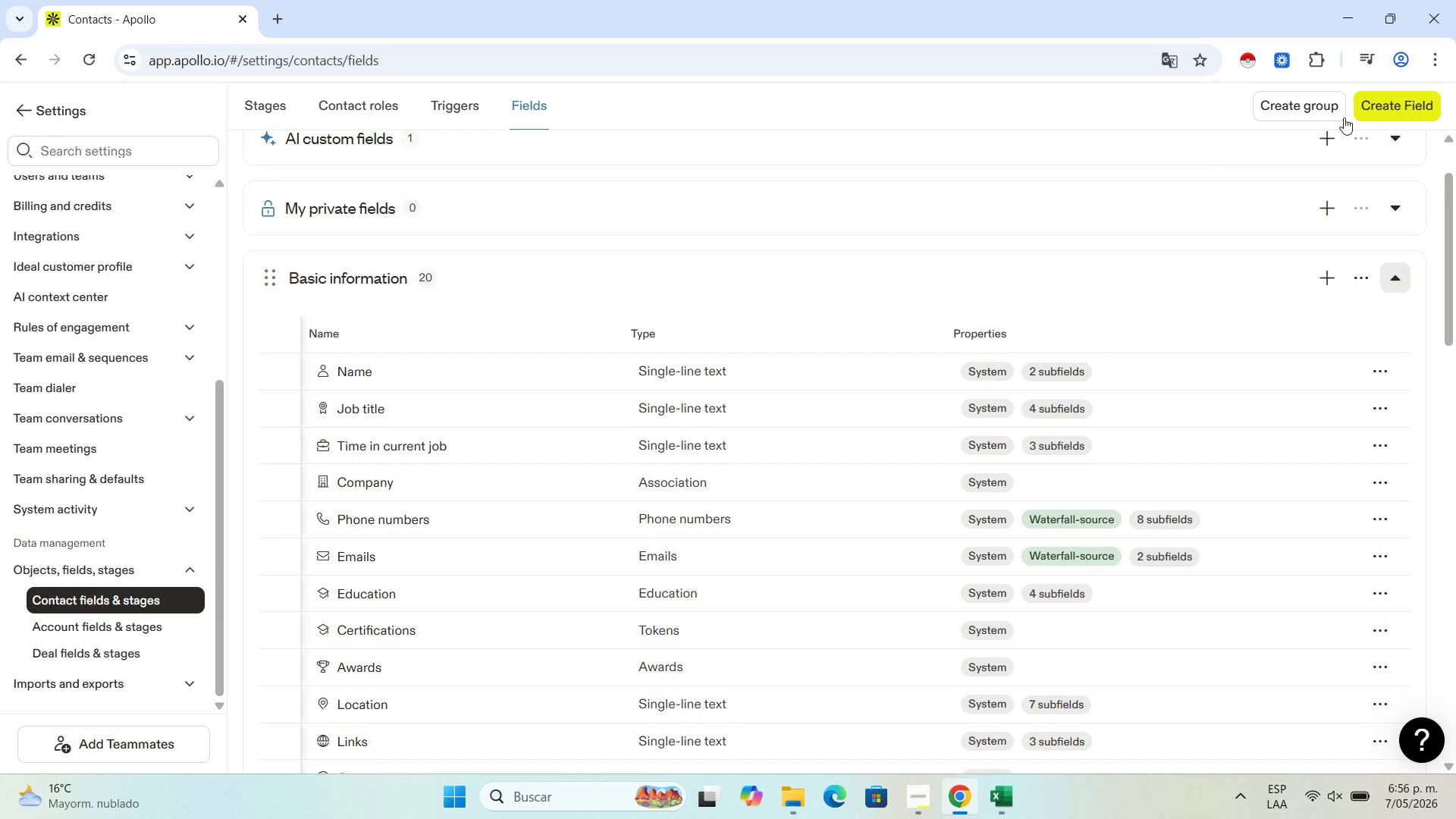 
wait(39.97)
 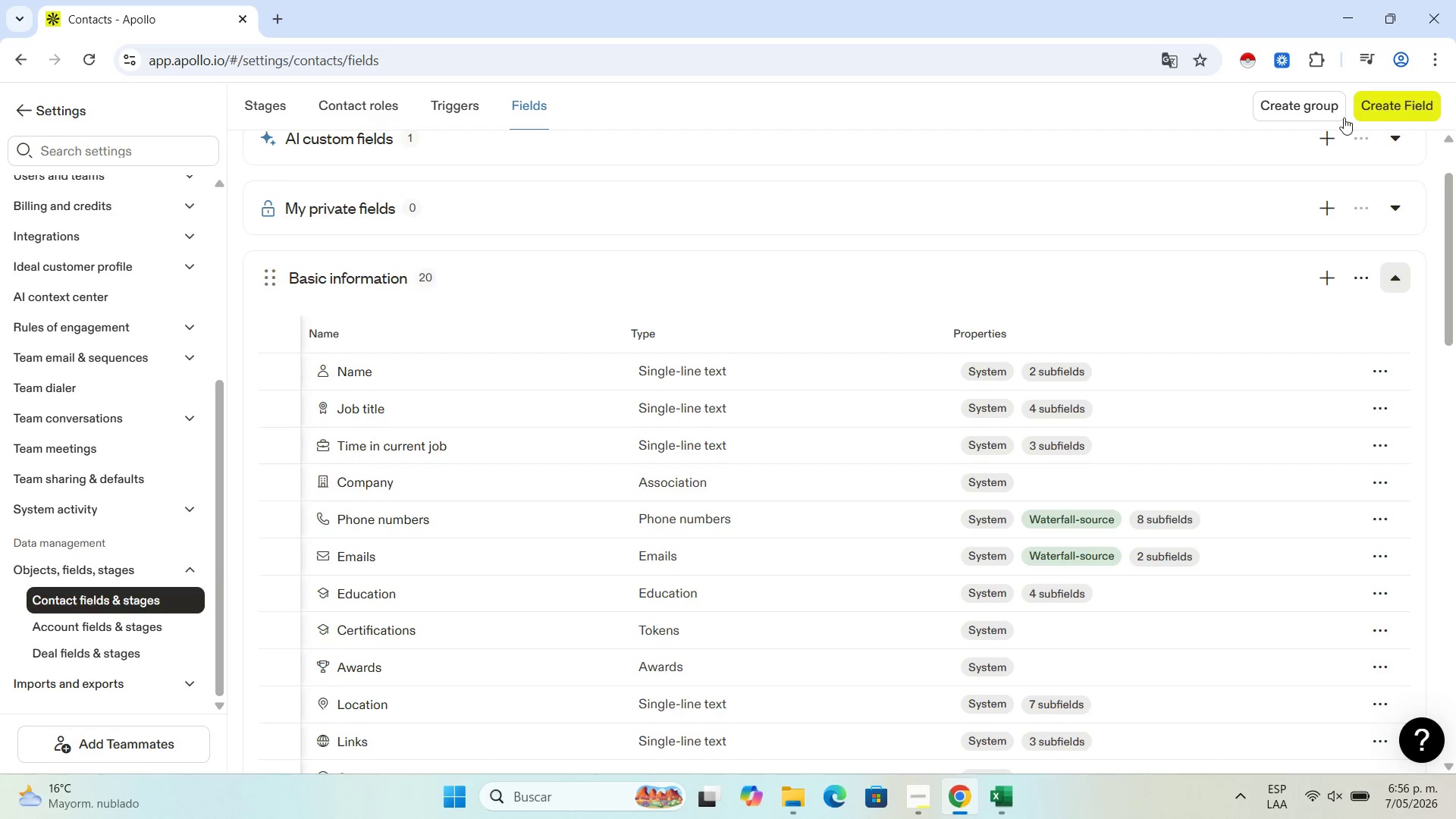 
left_click([1390, 109])
 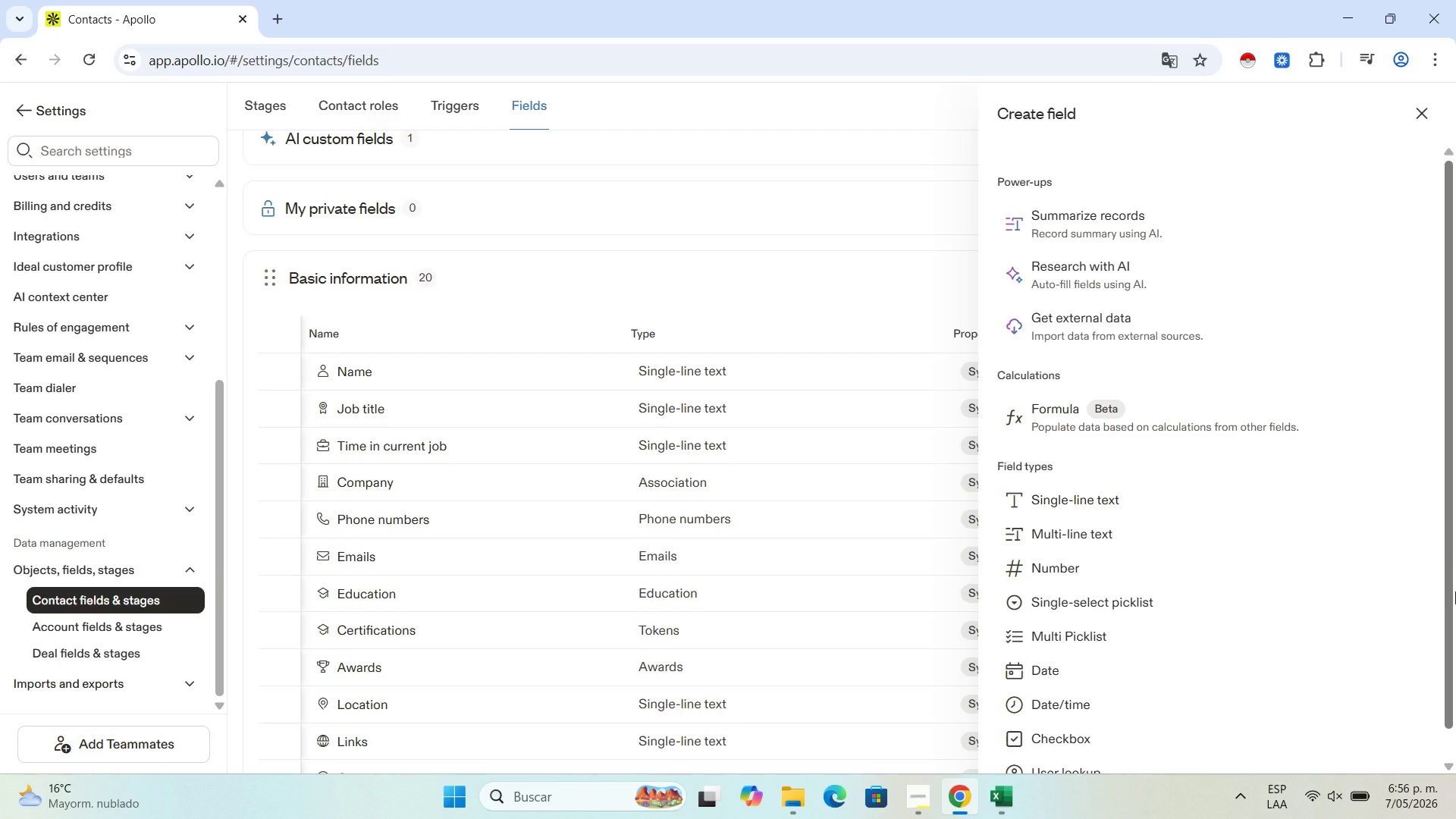 
wait(32.42)
 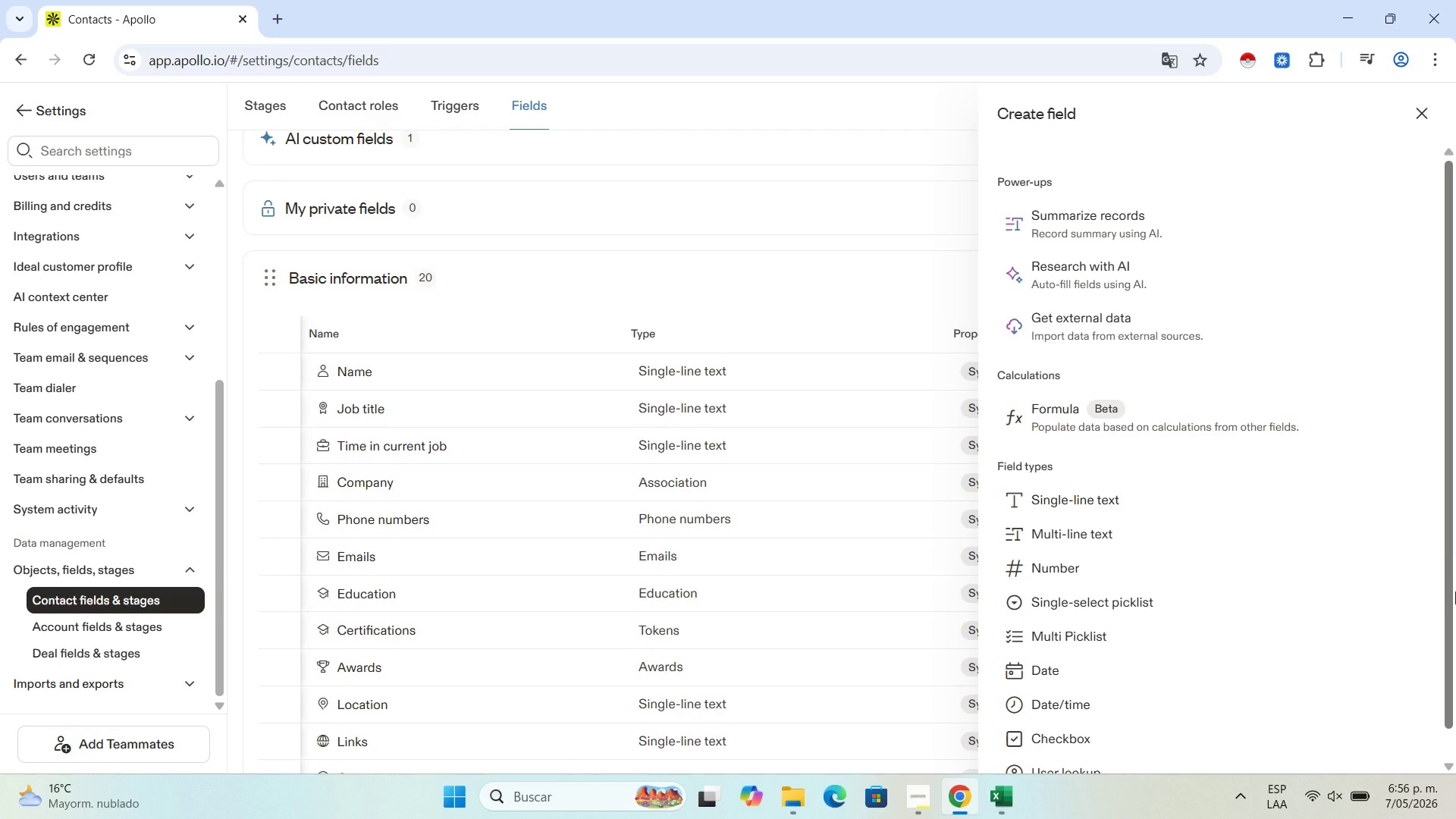 
left_click([1078, 505])
 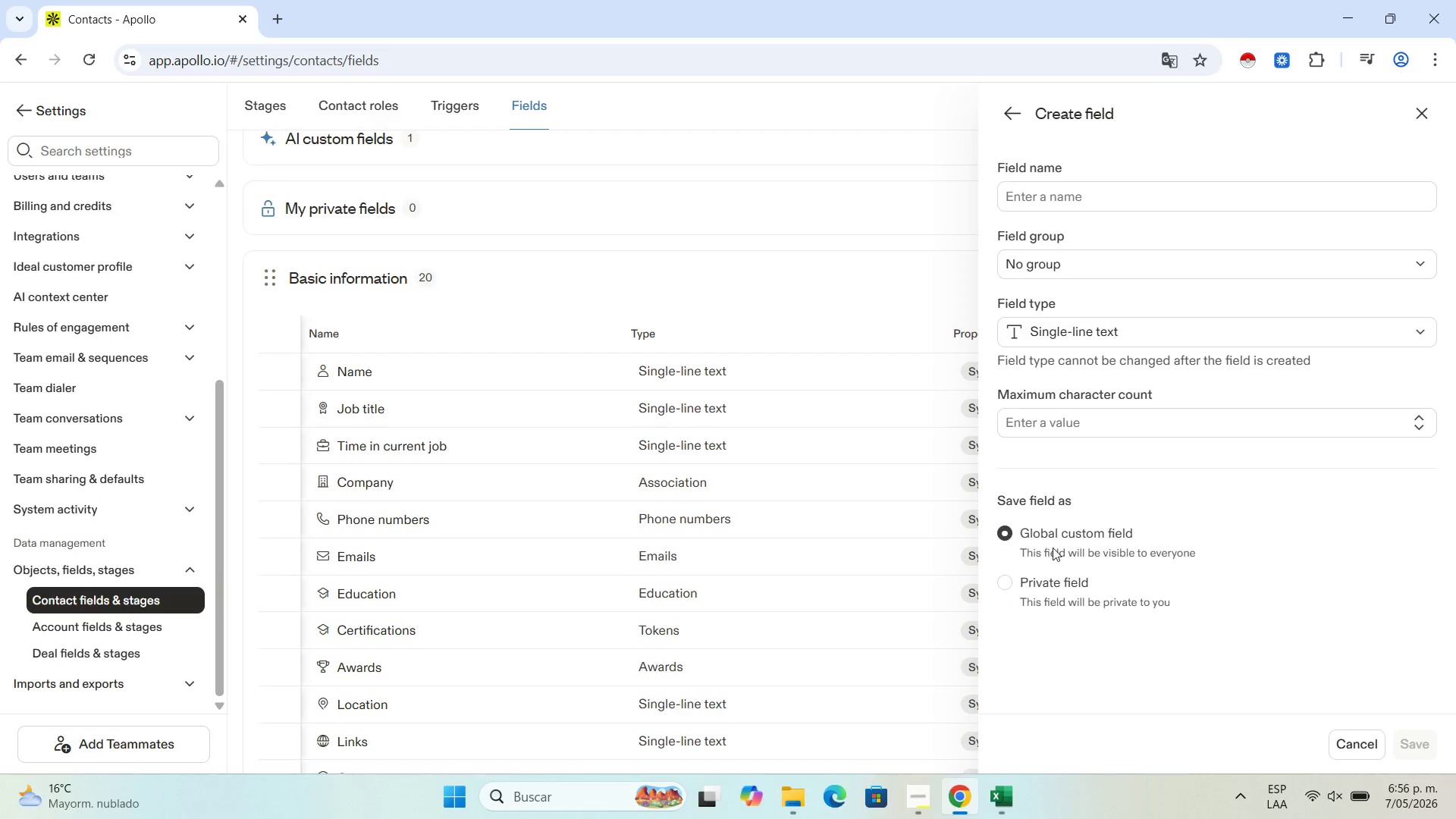 
wait(5.09)
 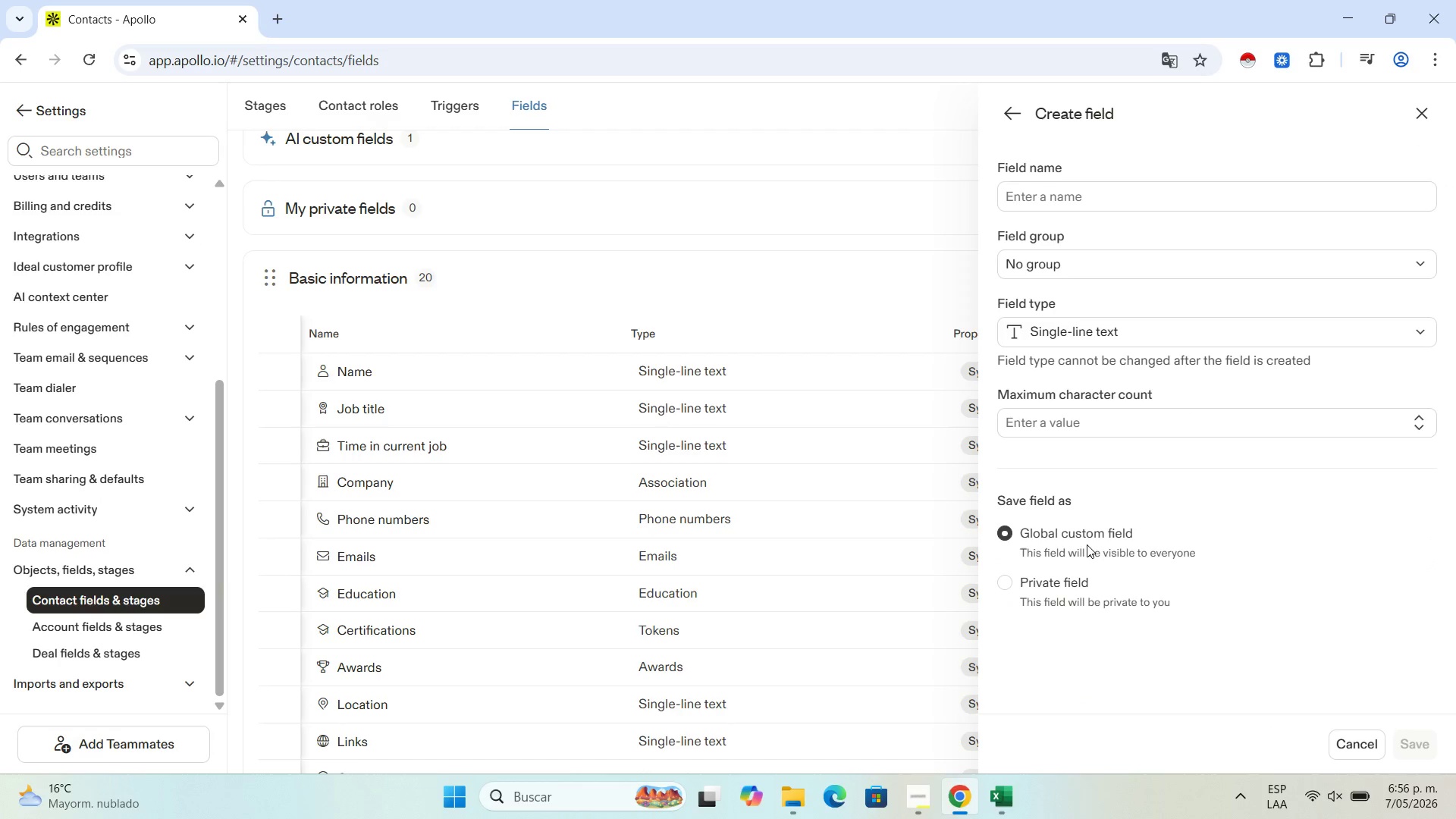 
left_click([1130, 199])
 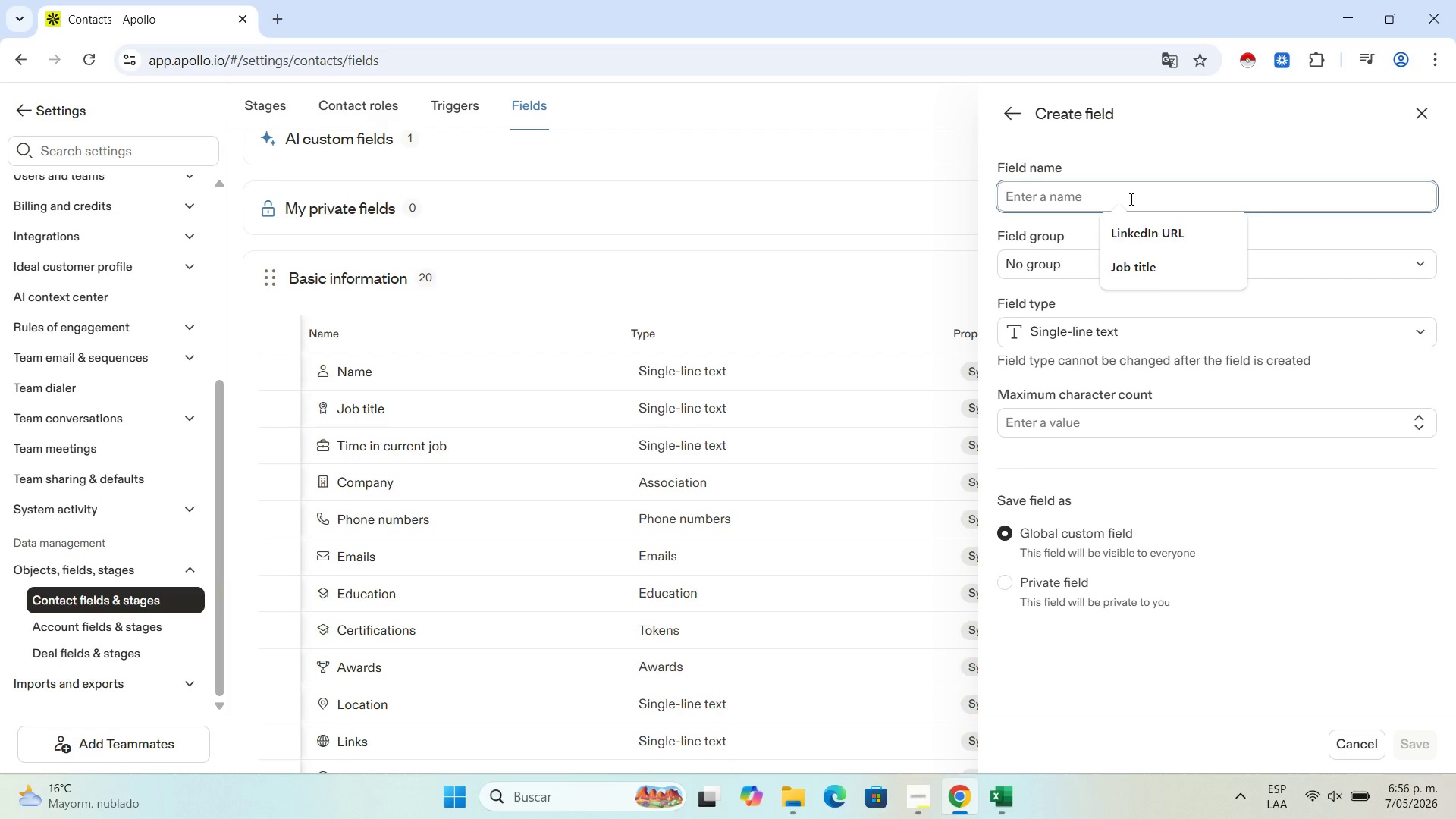 
type(Tras)
key(Backspace)
type(de Specialty)
 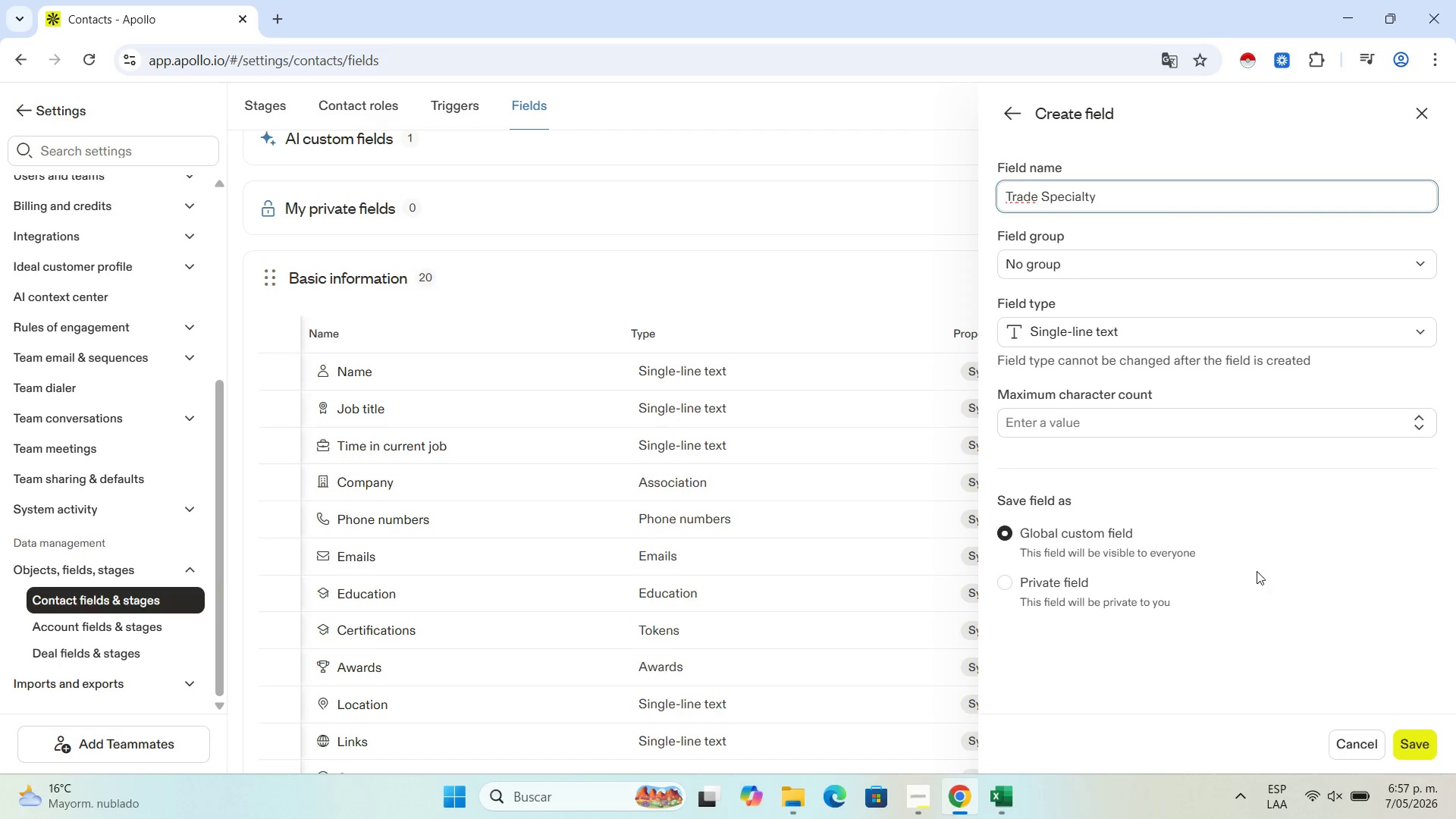 
wait(16.55)
 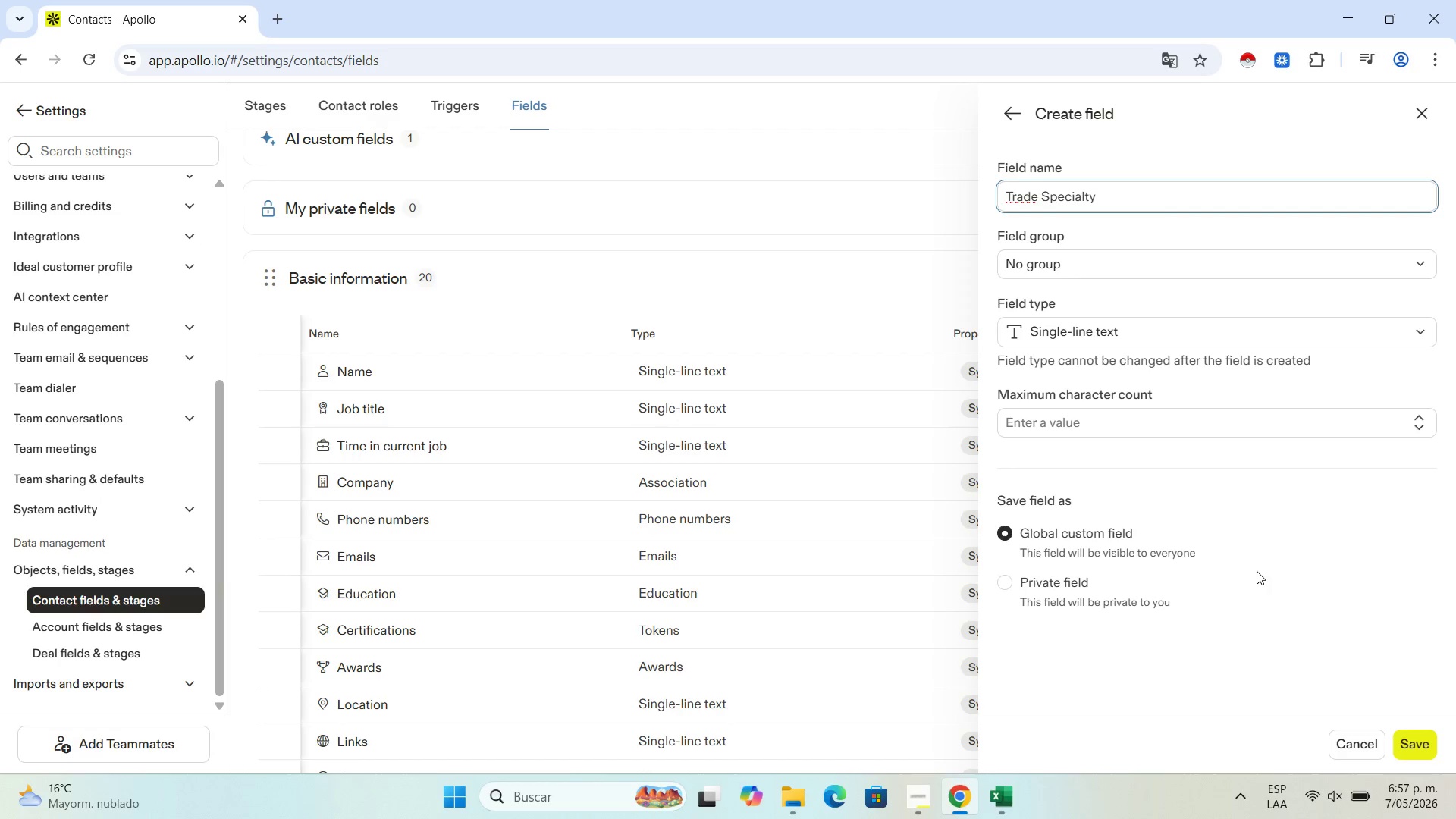 
scroll: coordinate [453, 647], scroll_direction: down, amount: 14.0
 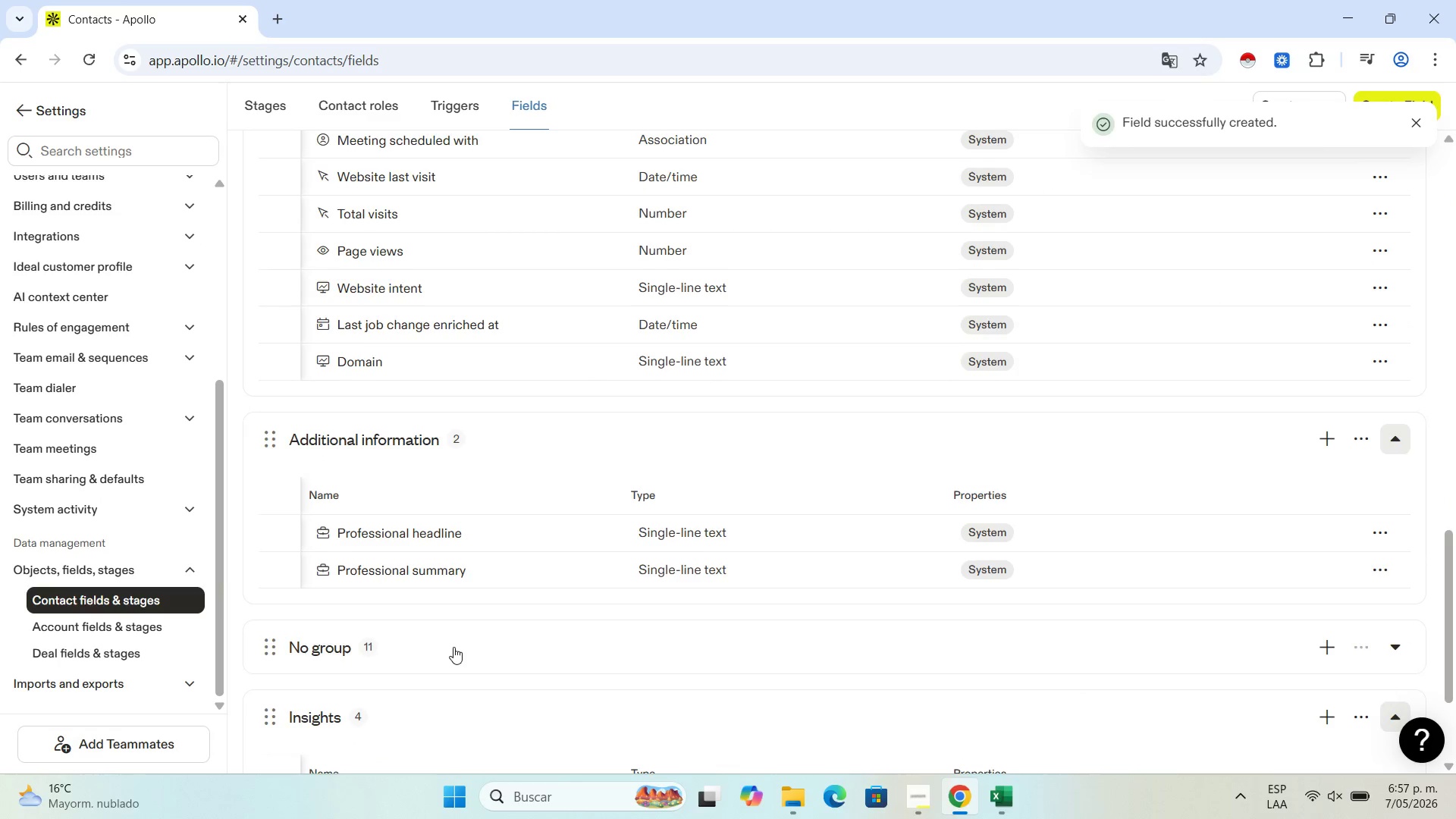 
scroll: coordinate [453, 647], scroll_direction: none, amount: 0.0
 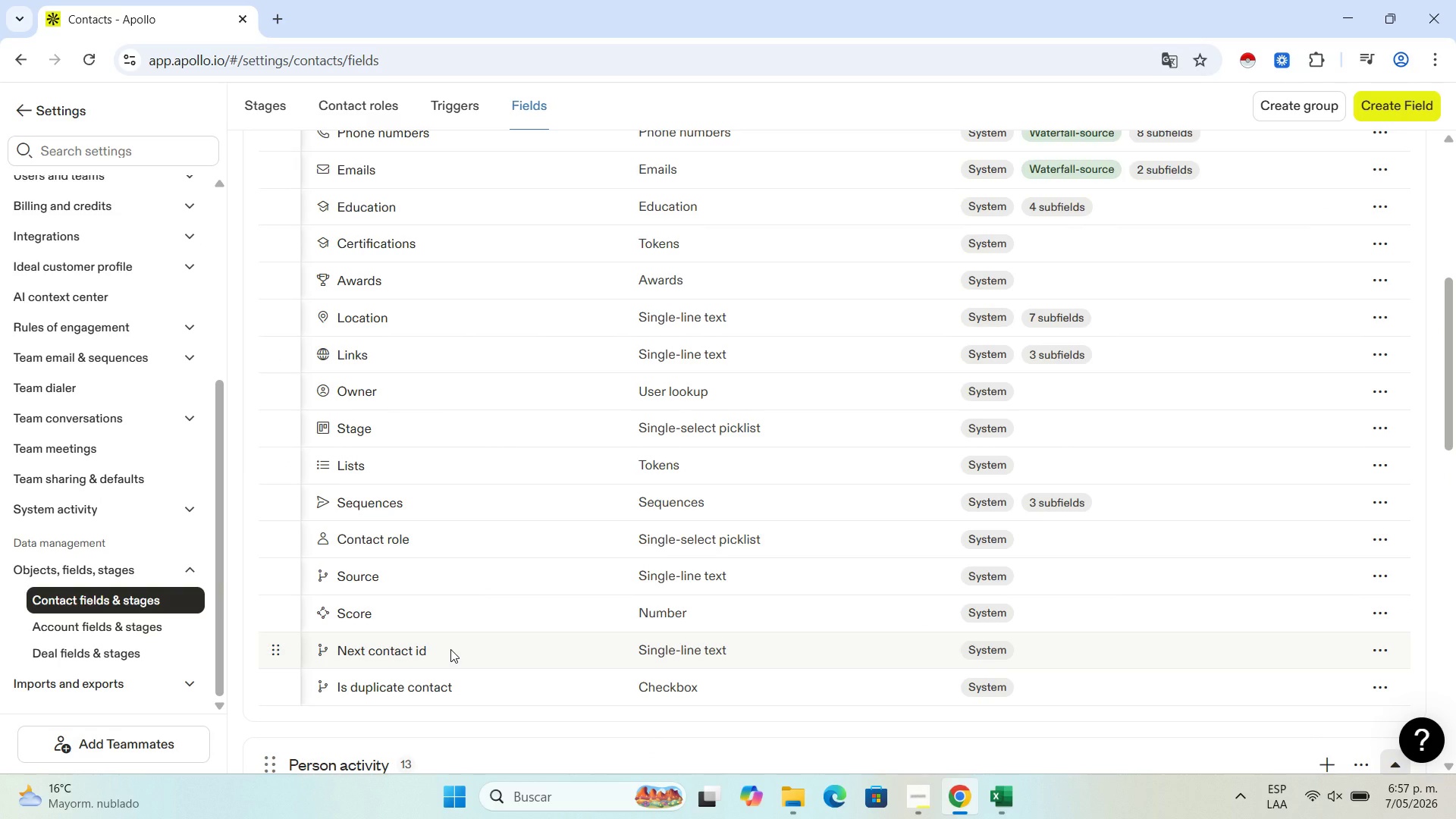 
scroll: coordinate [552, 552], scroll_direction: up, amount: 6.0
 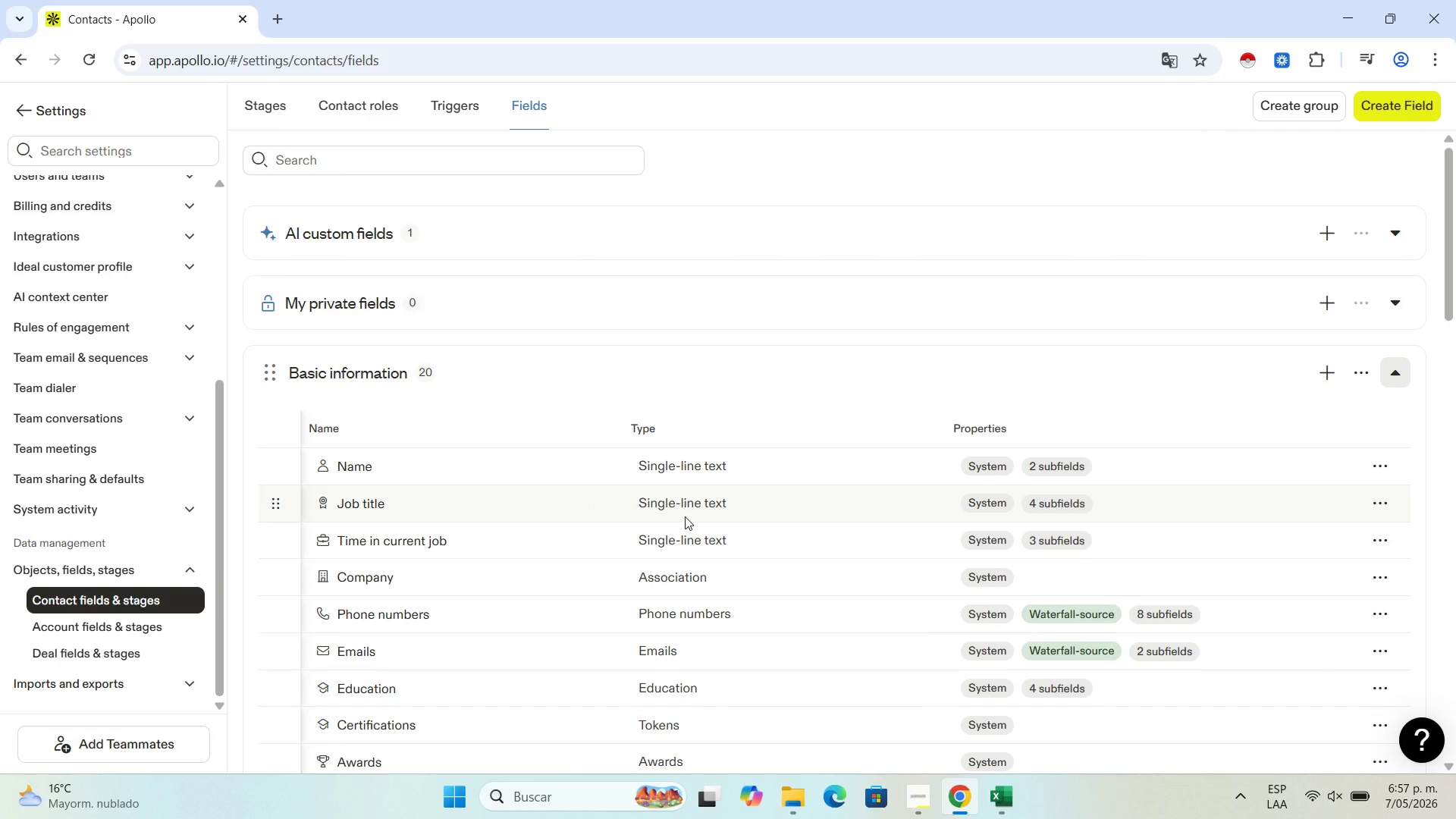 
scroll: coordinate [684, 517], scroll_direction: down, amount: 2.0
 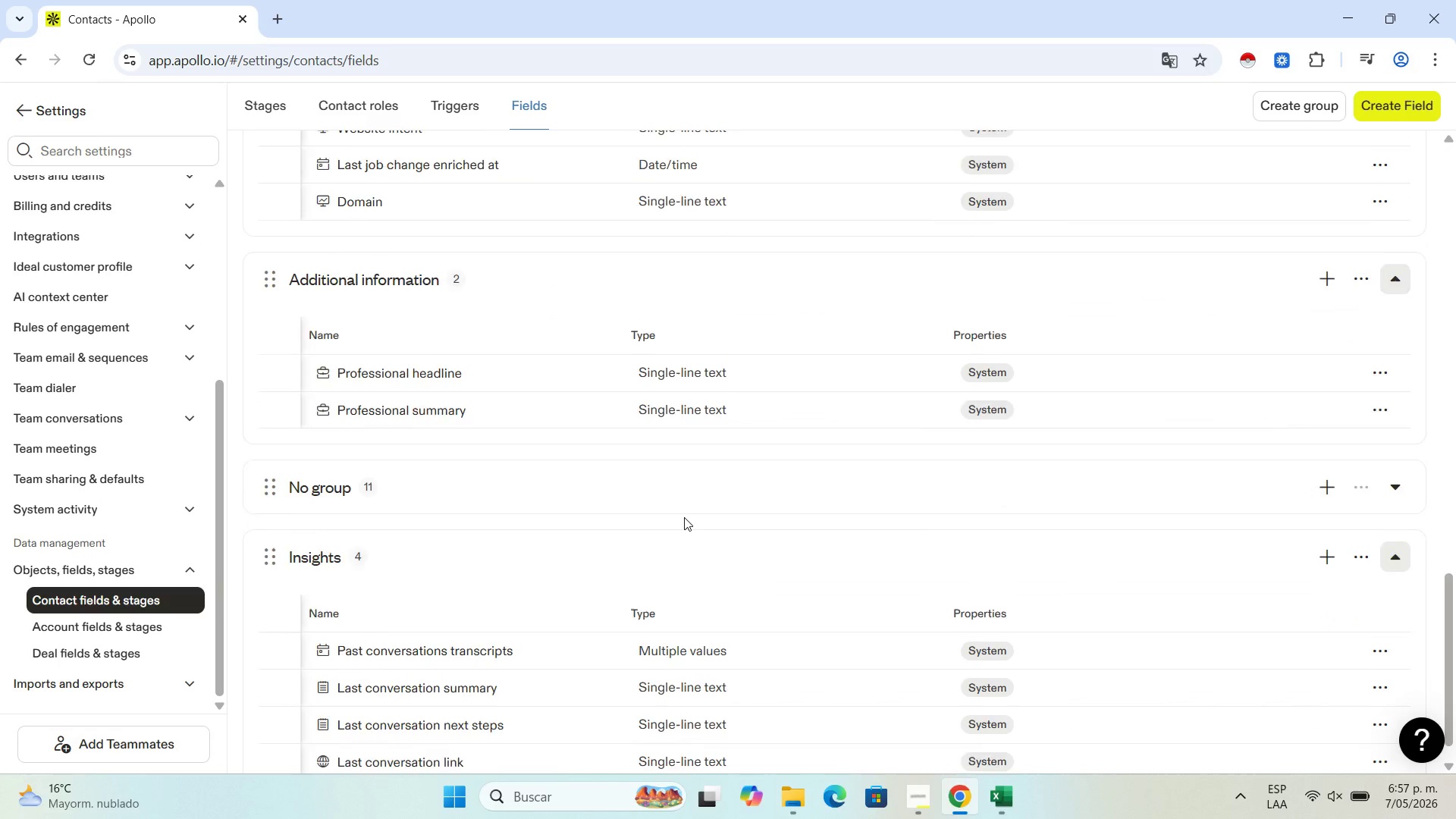 
left_click([1394, 443])
 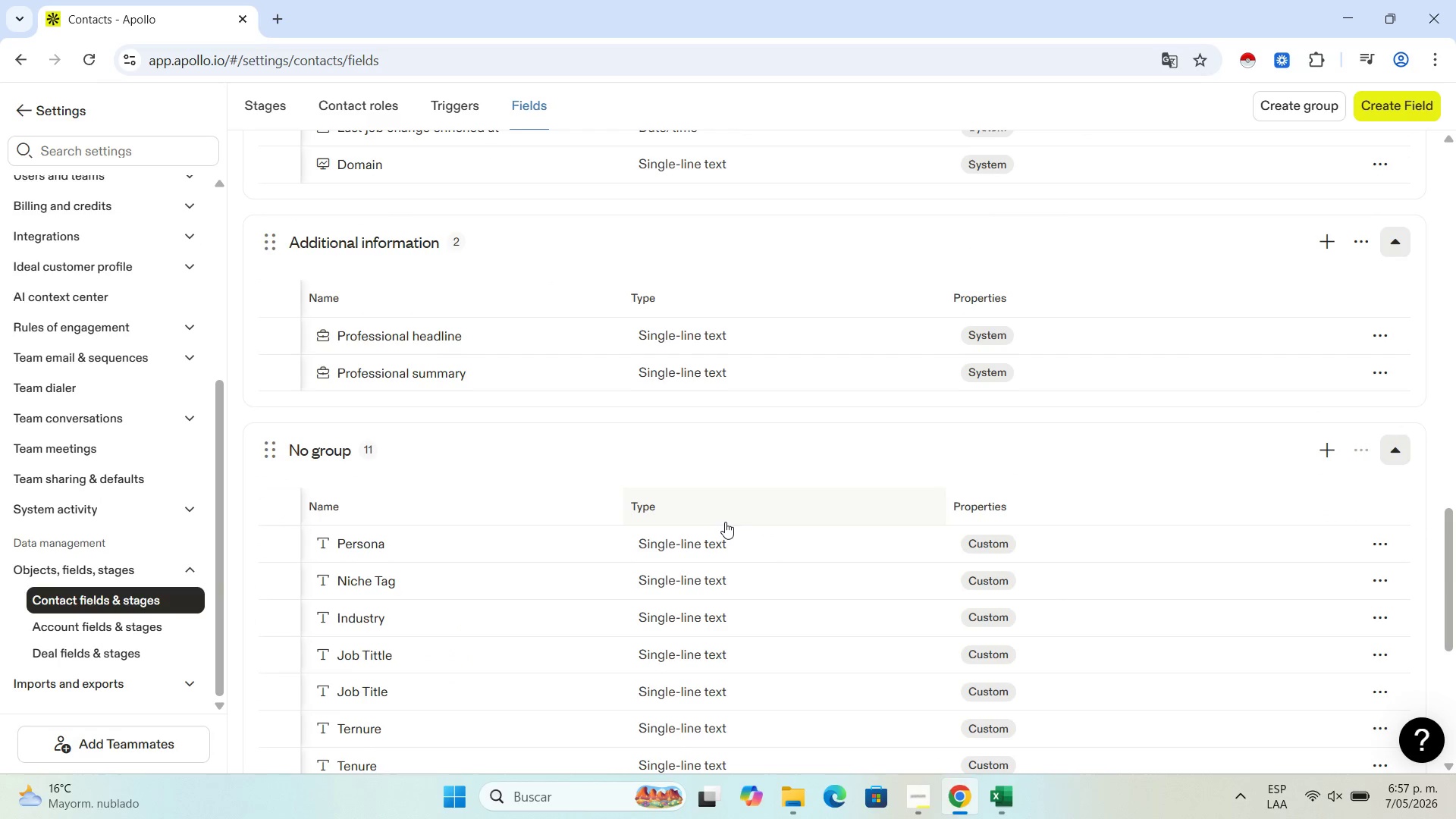 
scroll: coordinate [724, 522], scroll_direction: down, amount: 2.0
 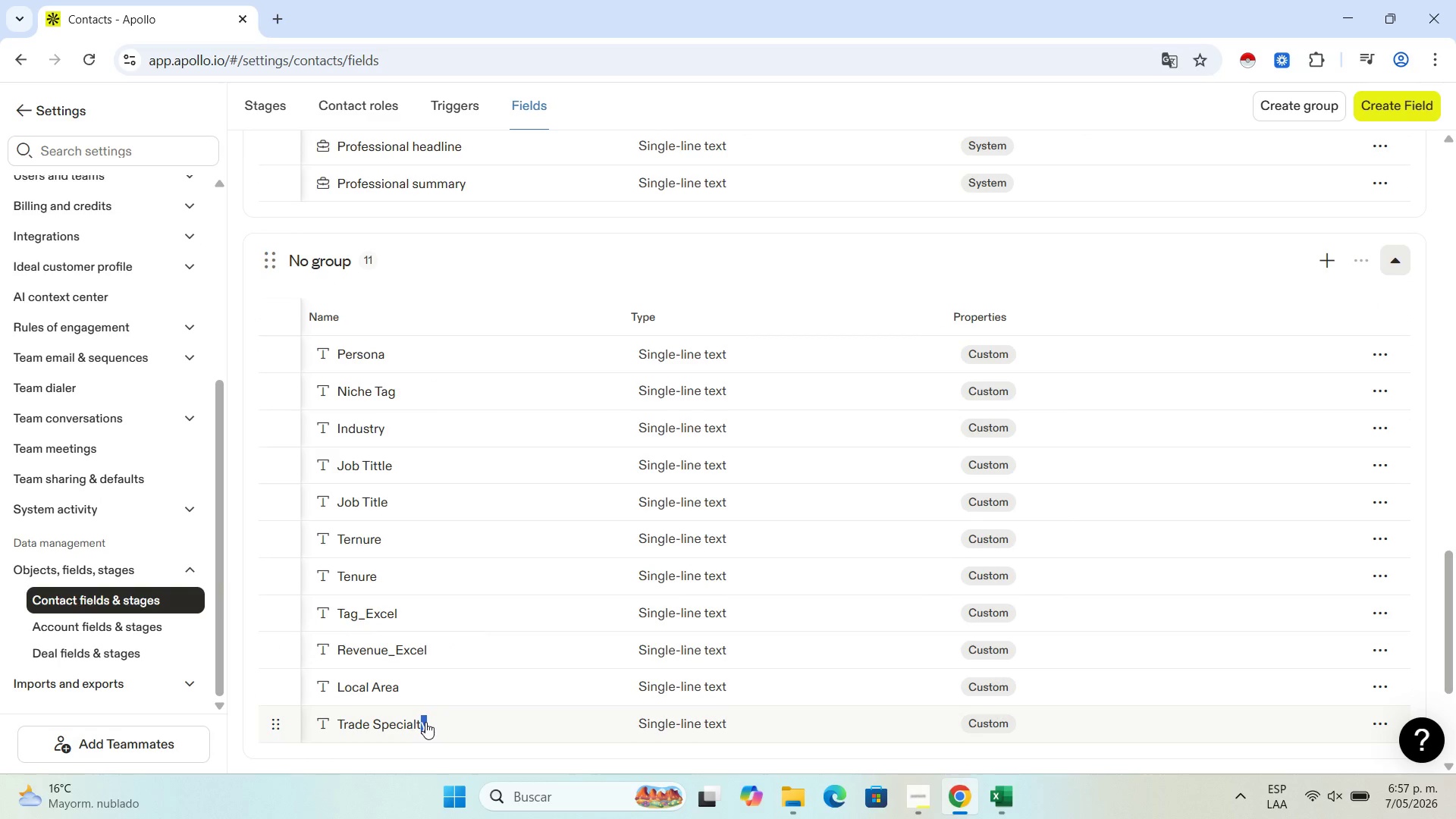 
left_click([454, 717])
 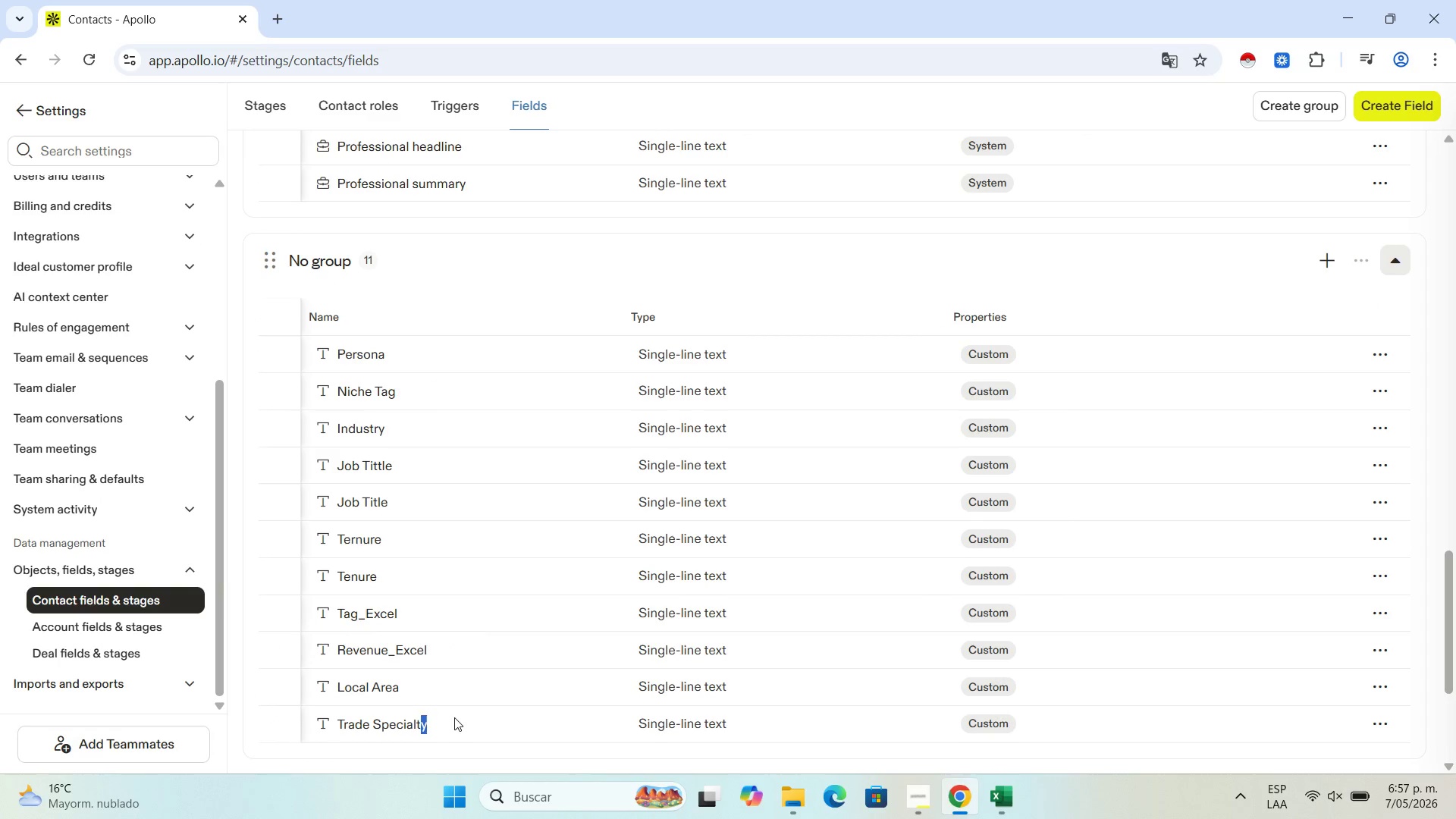 
left_click([454, 717])
 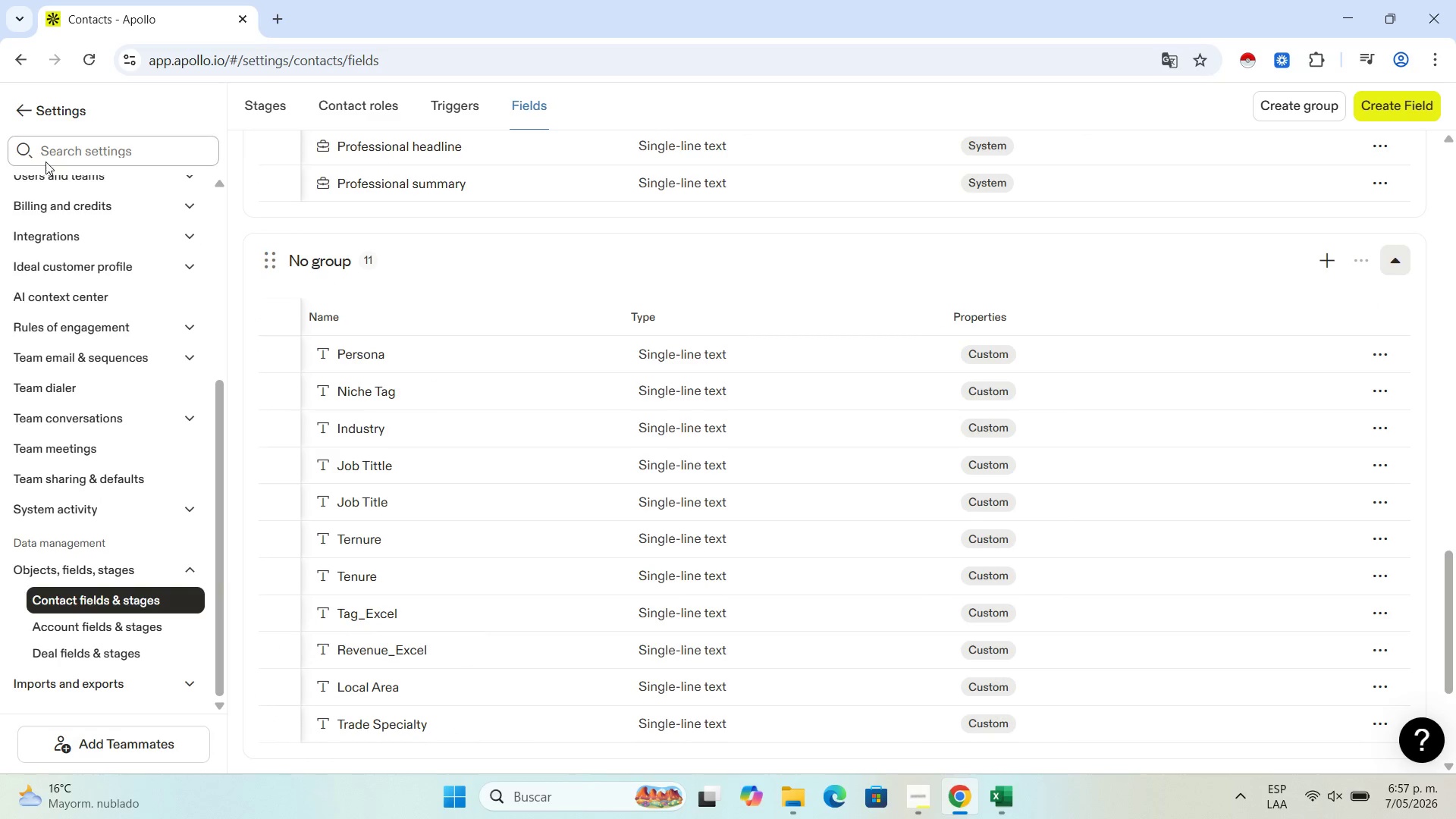 
left_click([24, 106])
 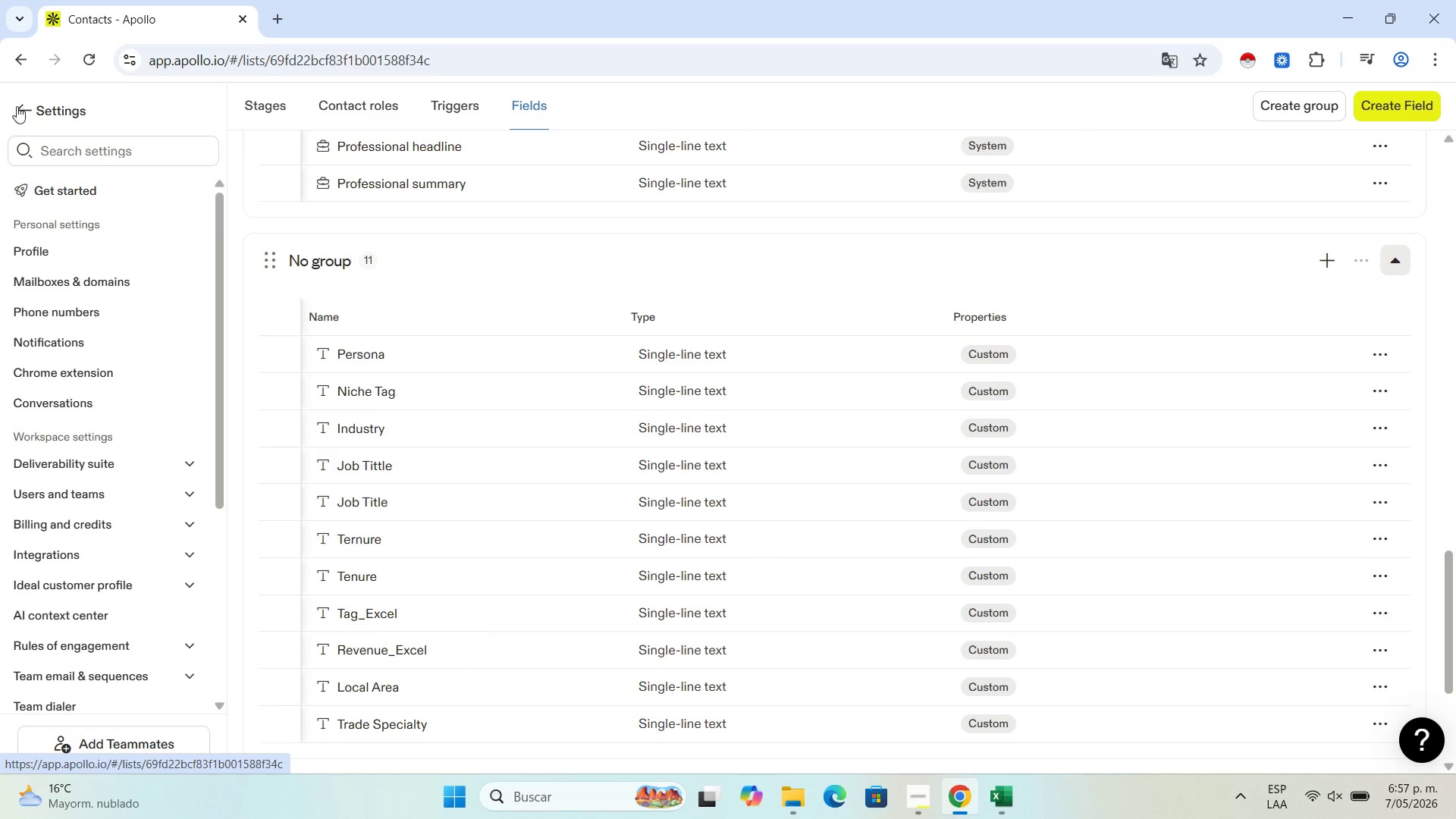 
scroll: coordinate [30, 211], scroll_direction: up, amount: 9.0
 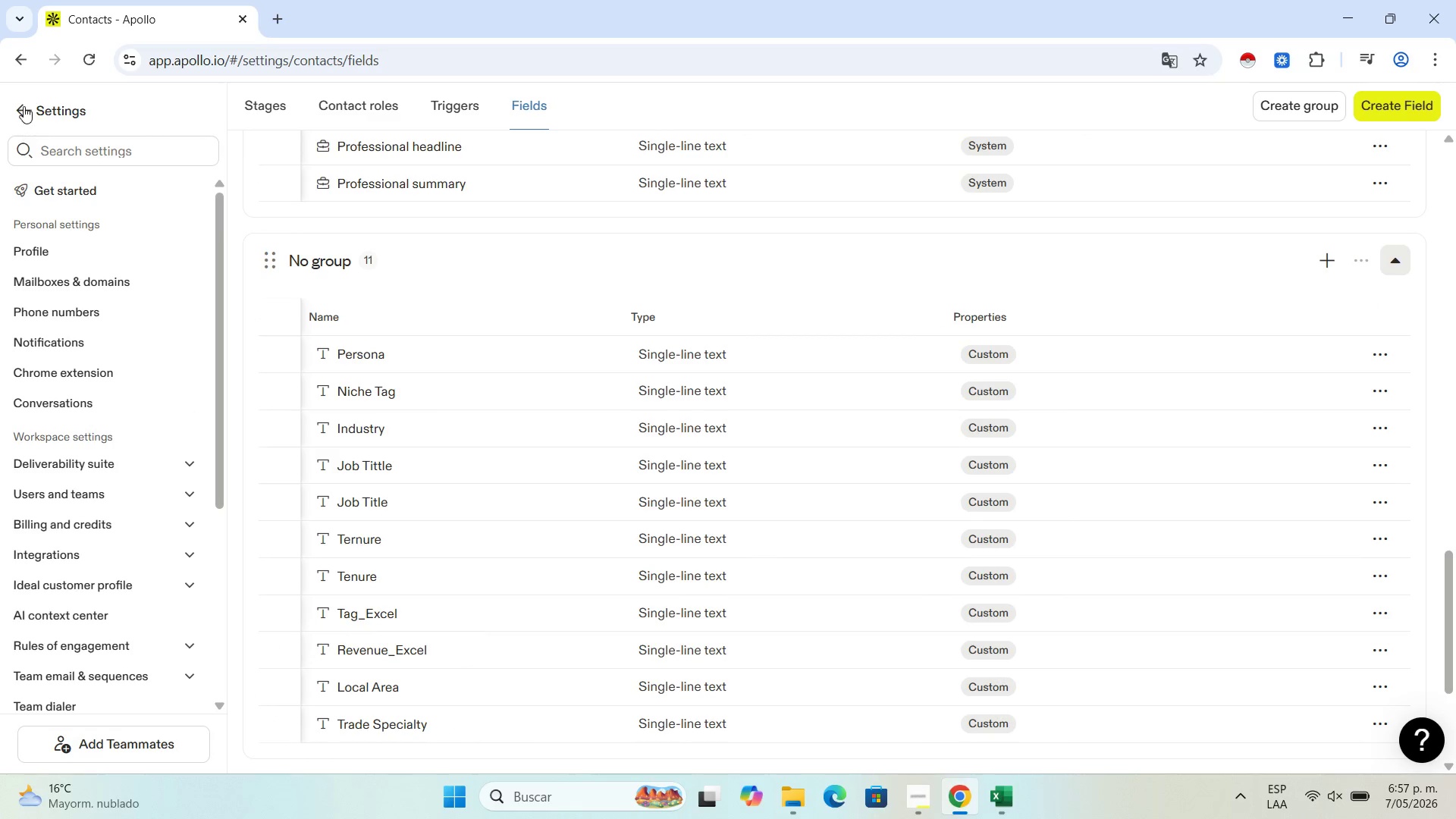 
mouse_move([30, 102])
 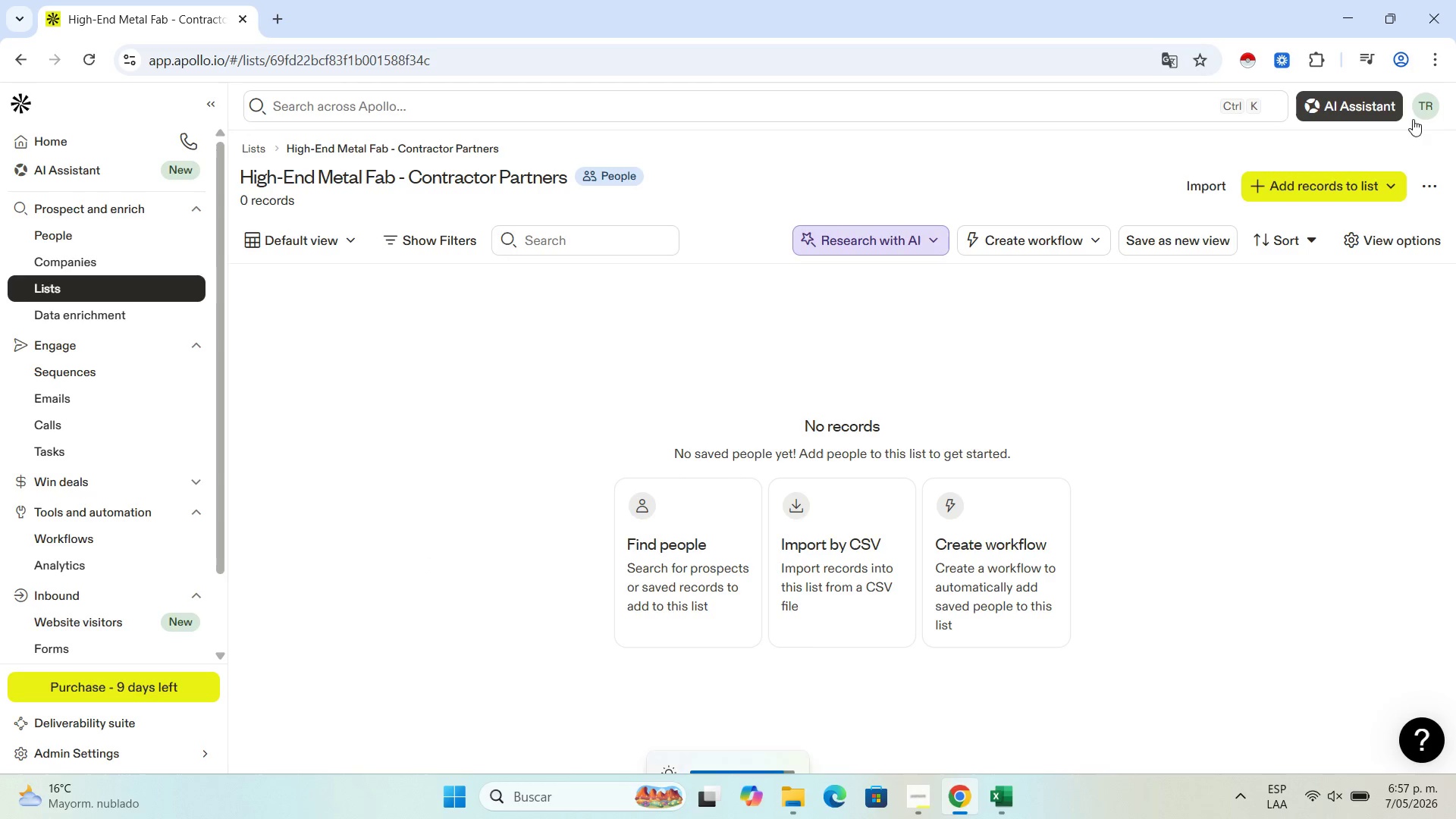 
left_click([1381, 180])
 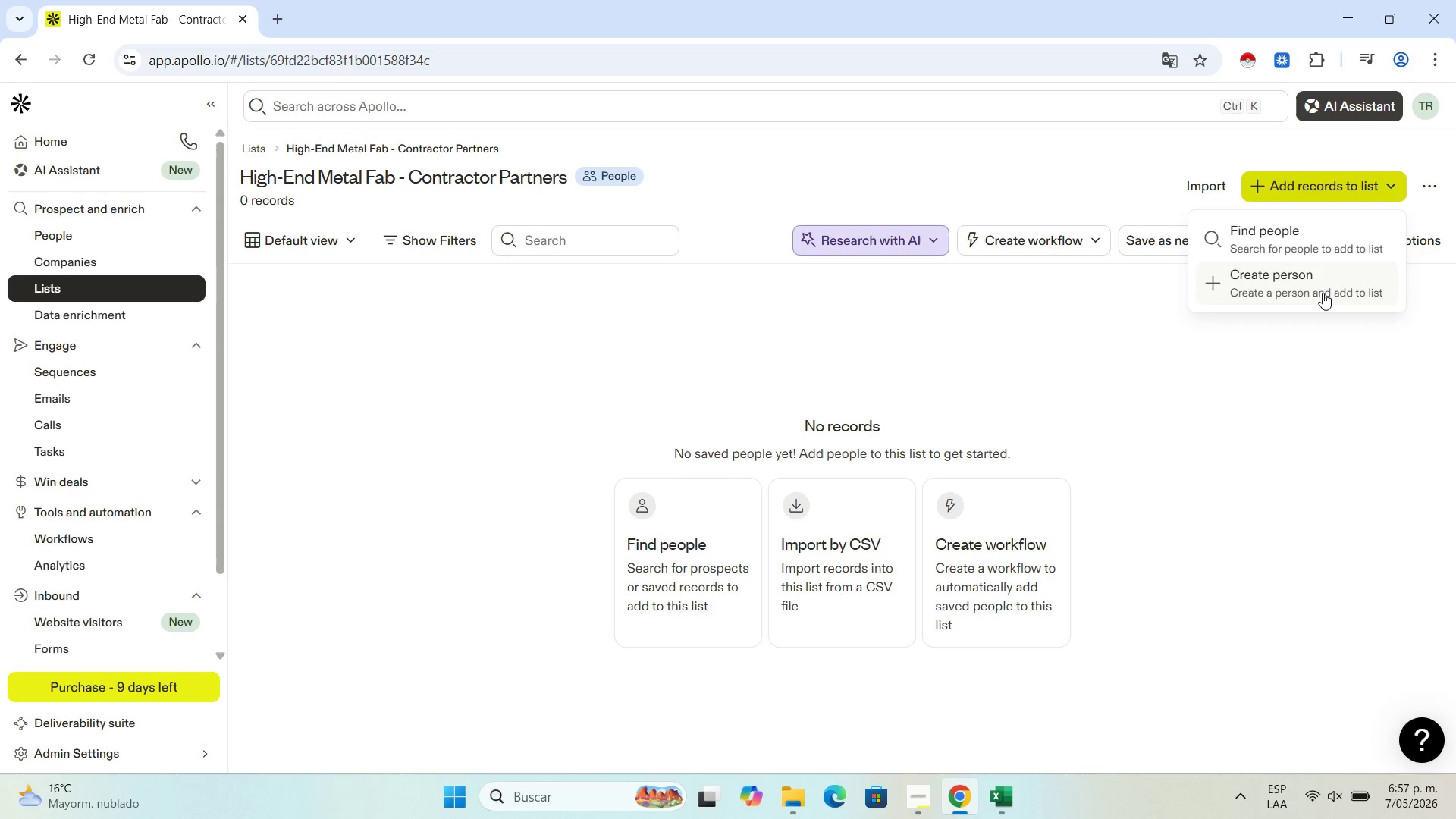 
left_click([1323, 293])
 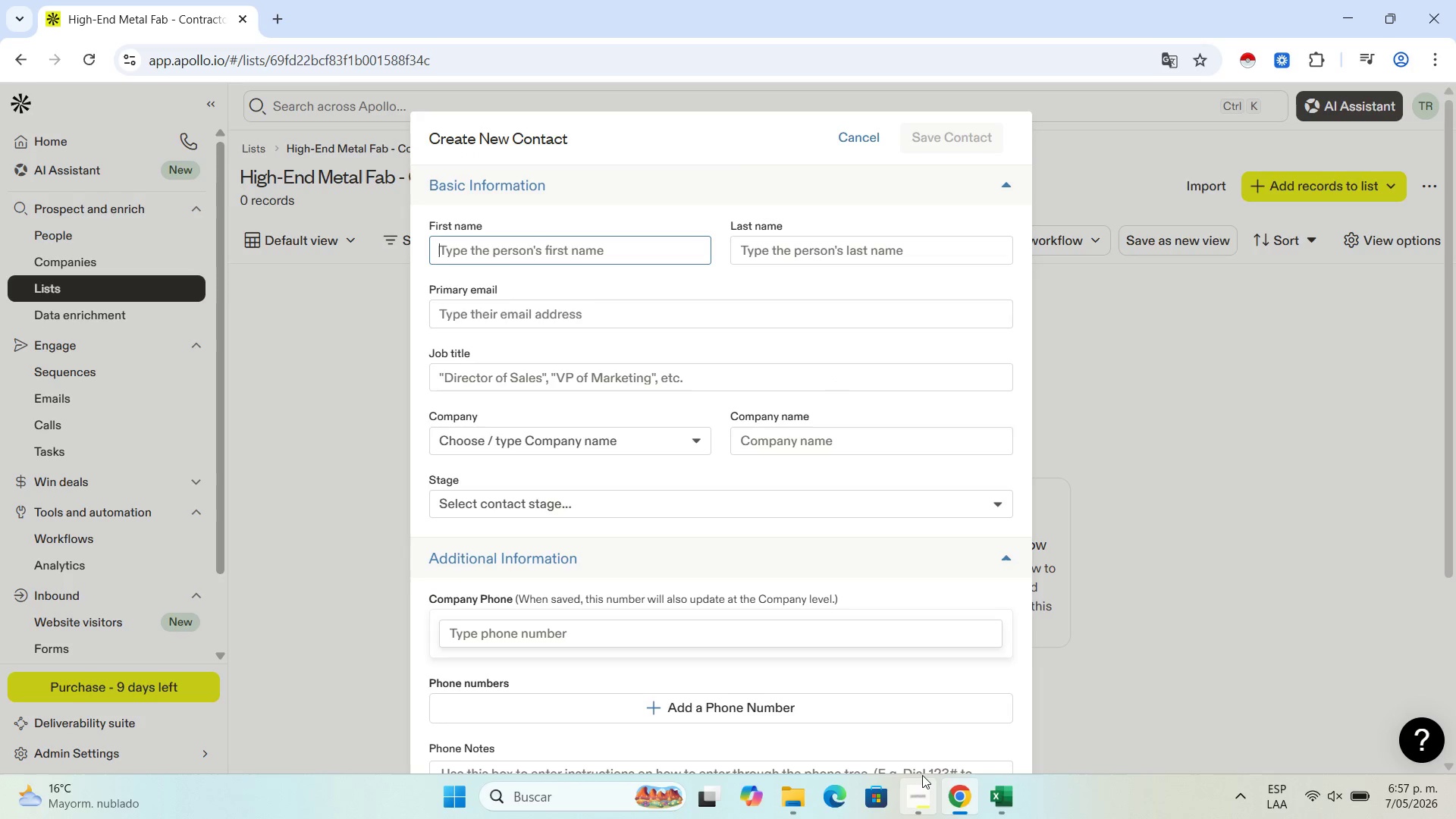 
left_click([998, 796])
 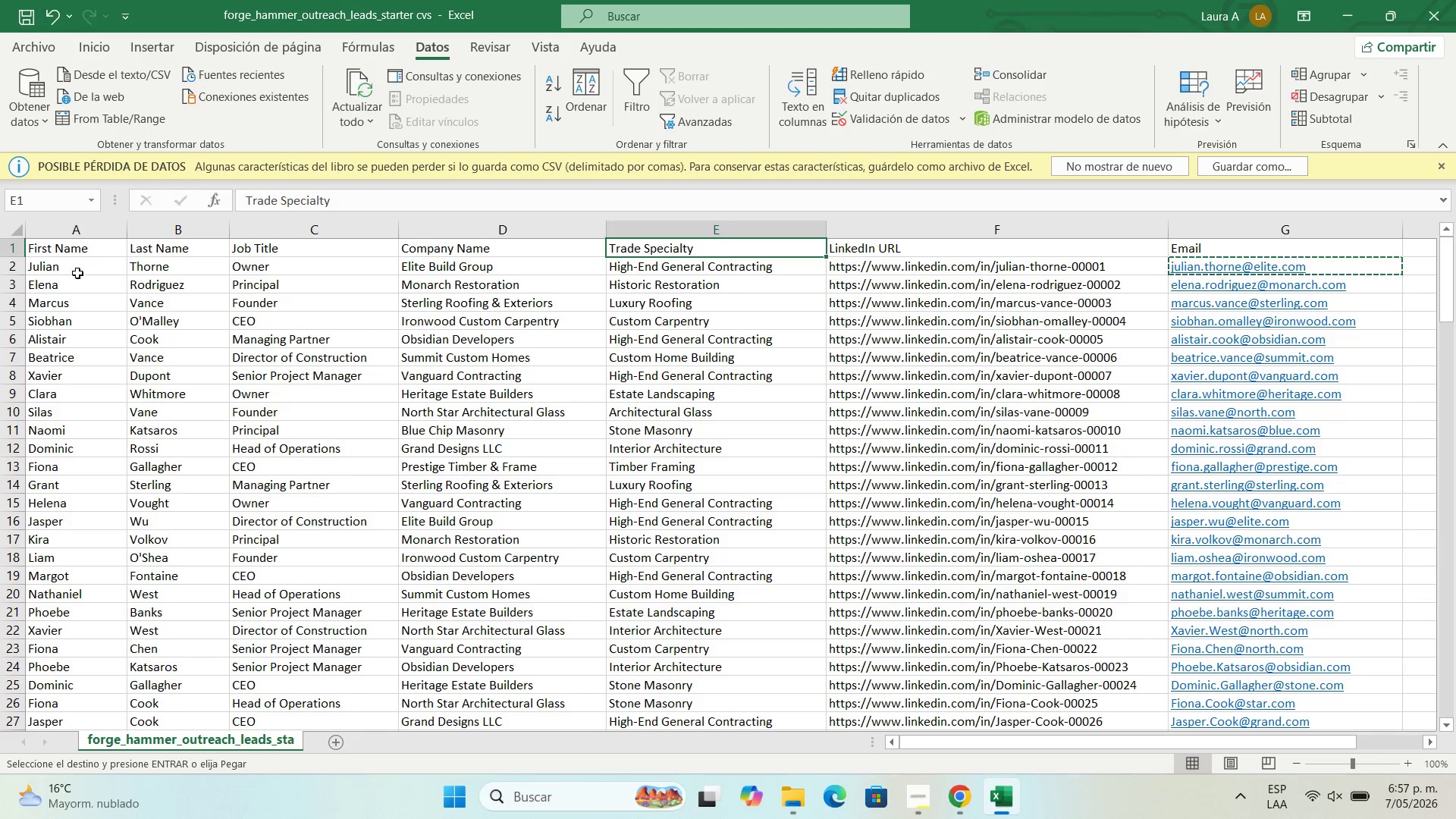 
key(Control+C)
 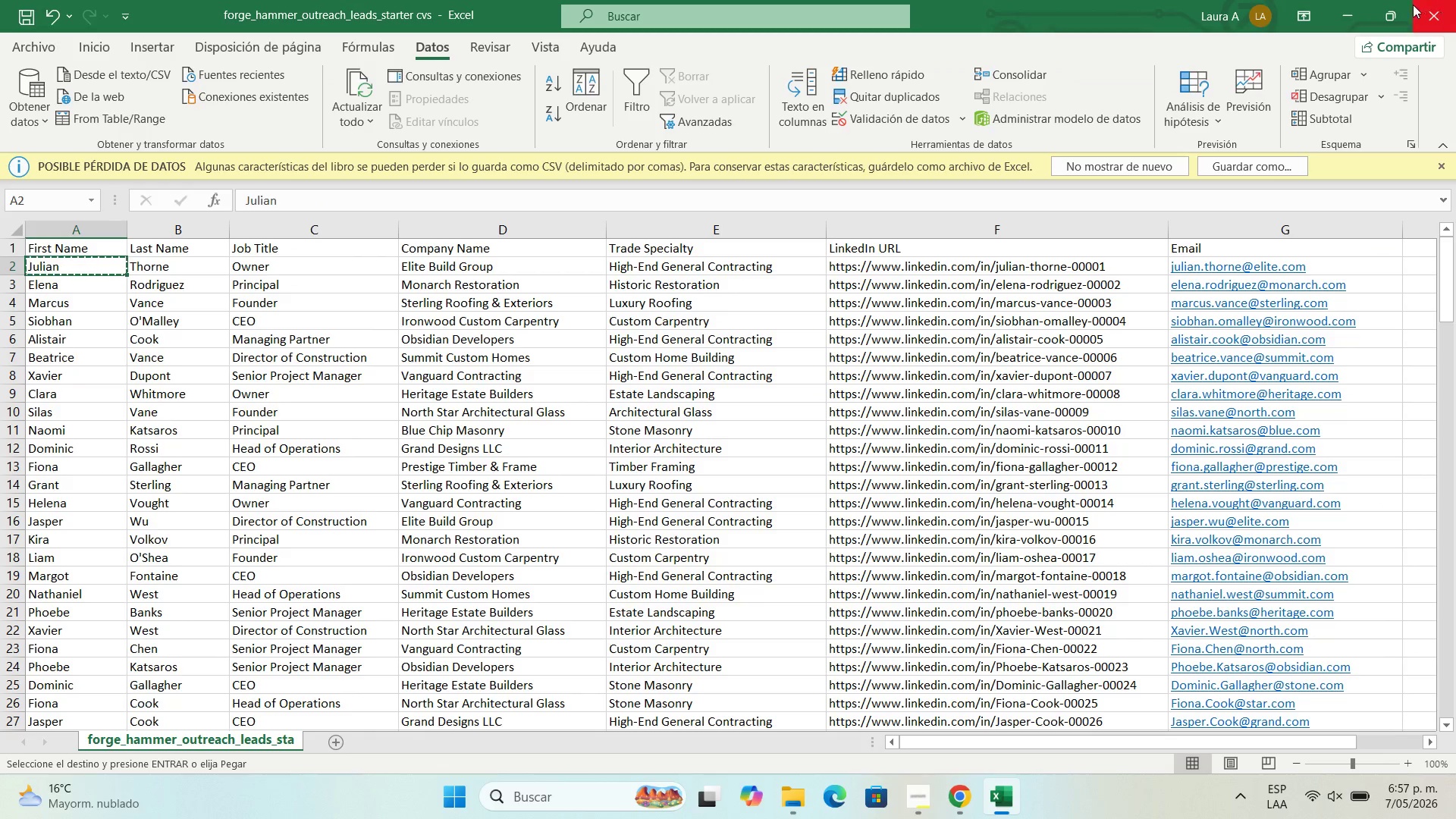 
left_click([1338, 5])
 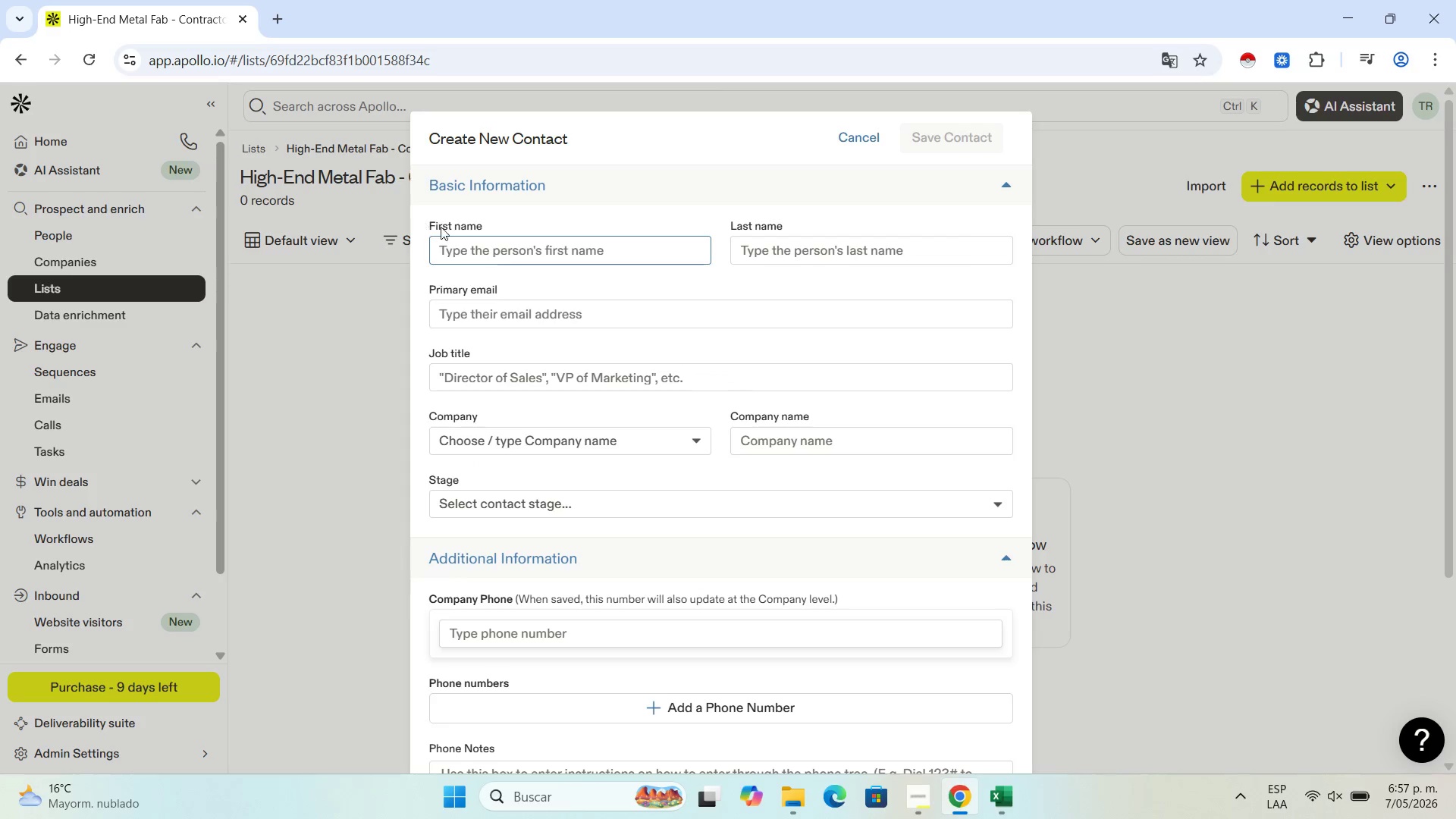 
key(Control+V)
 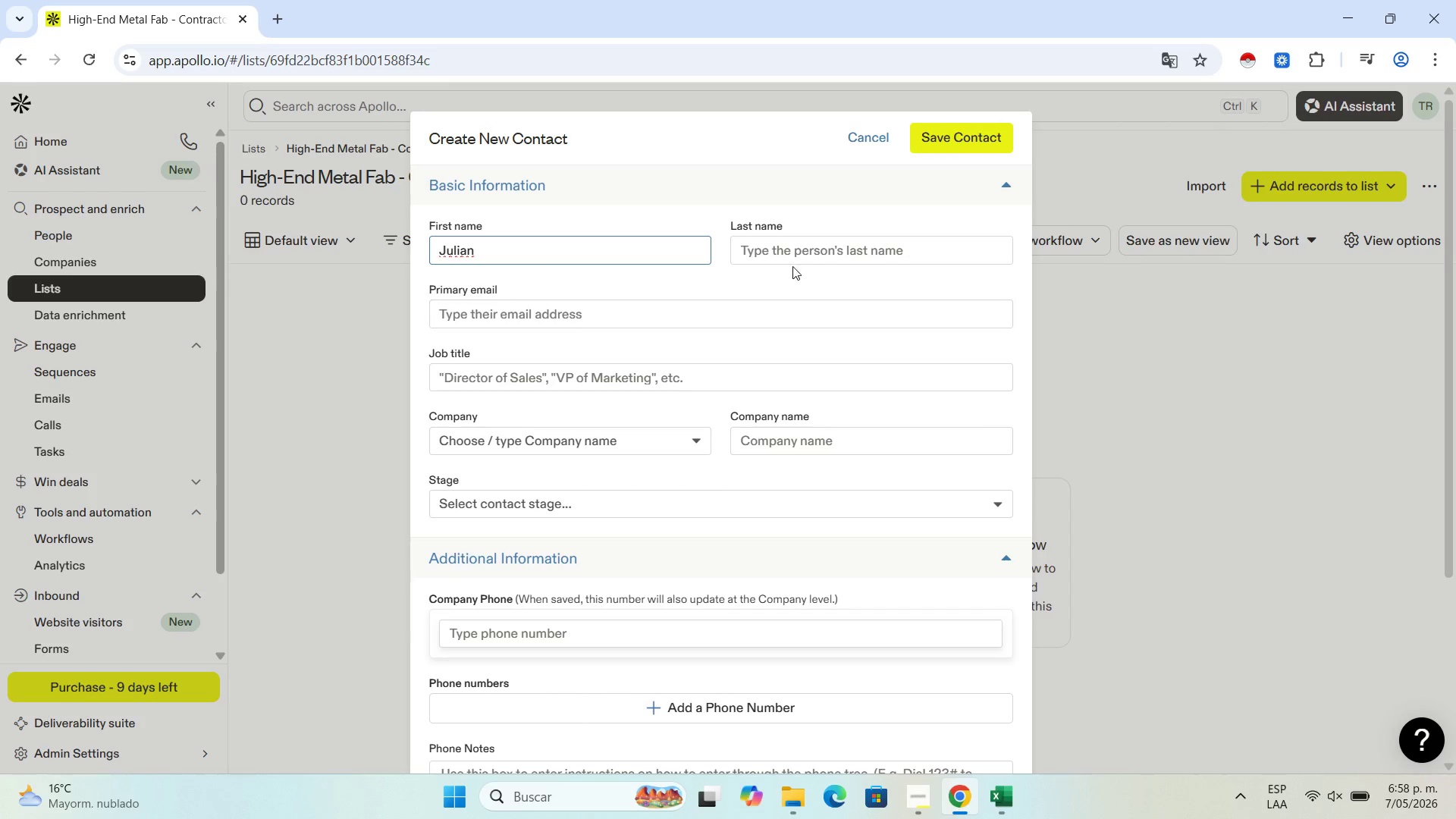 
left_click([799, 242])
 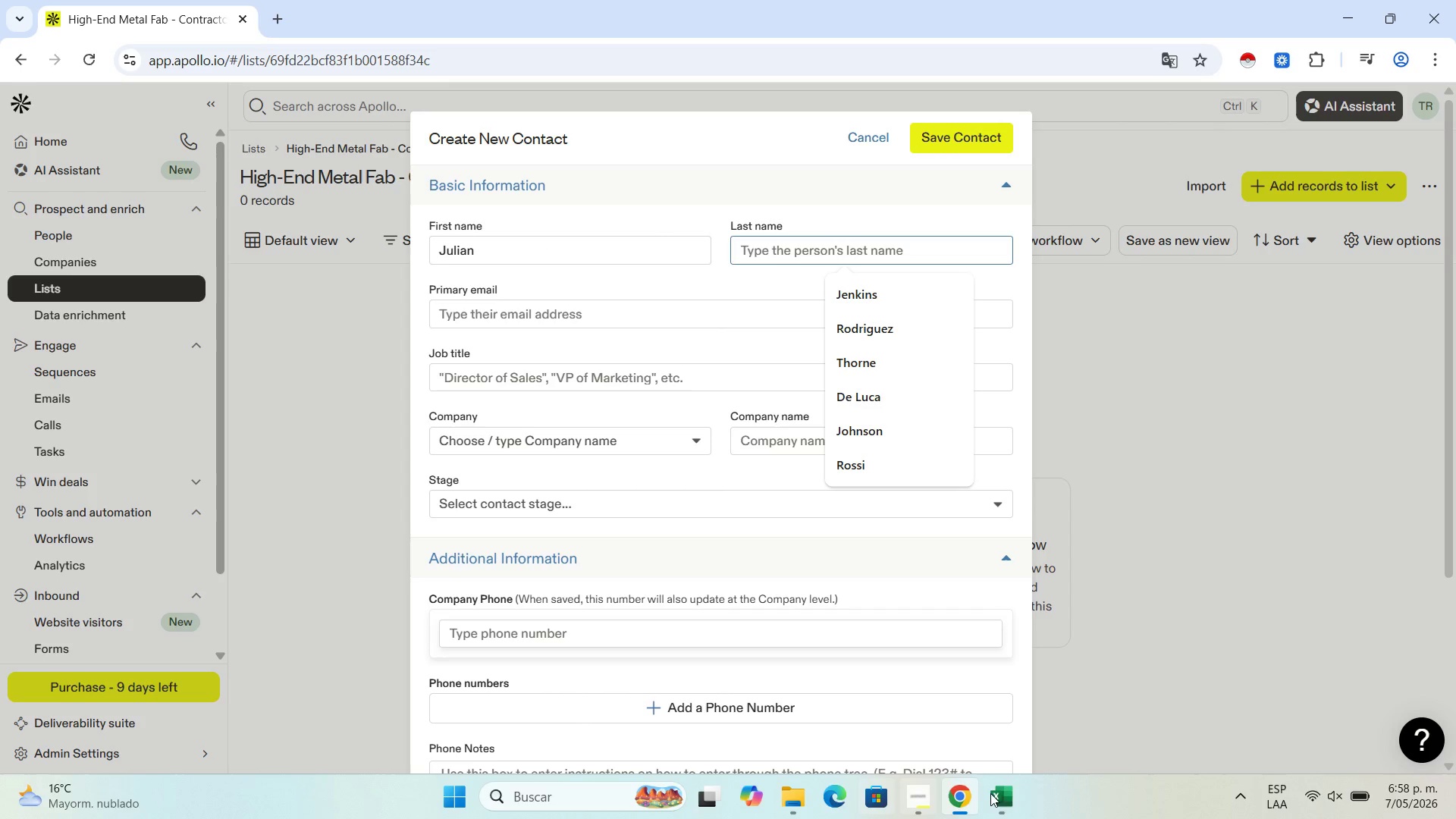 
left_click([983, 800])
 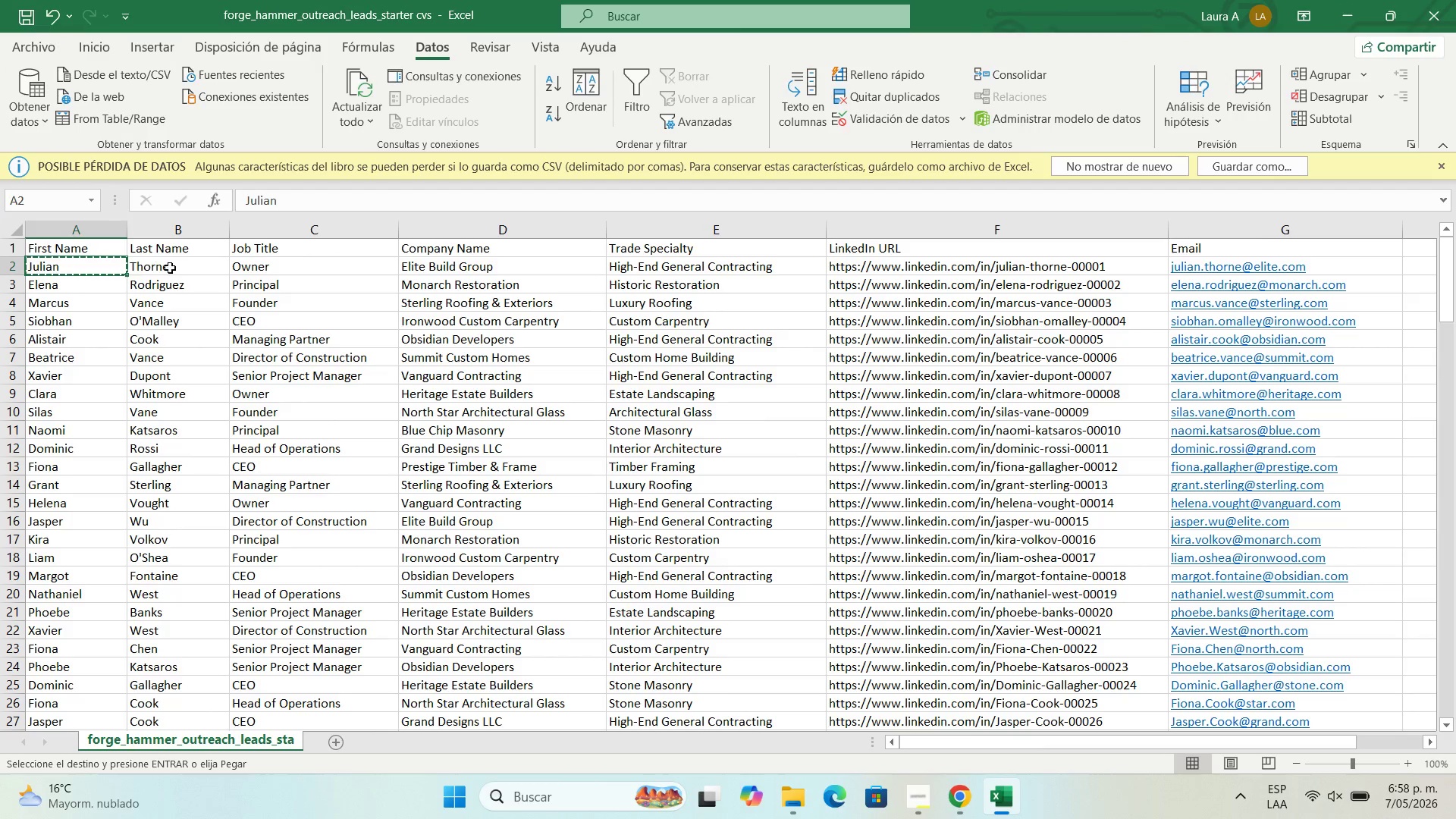 
left_click([176, 265])
 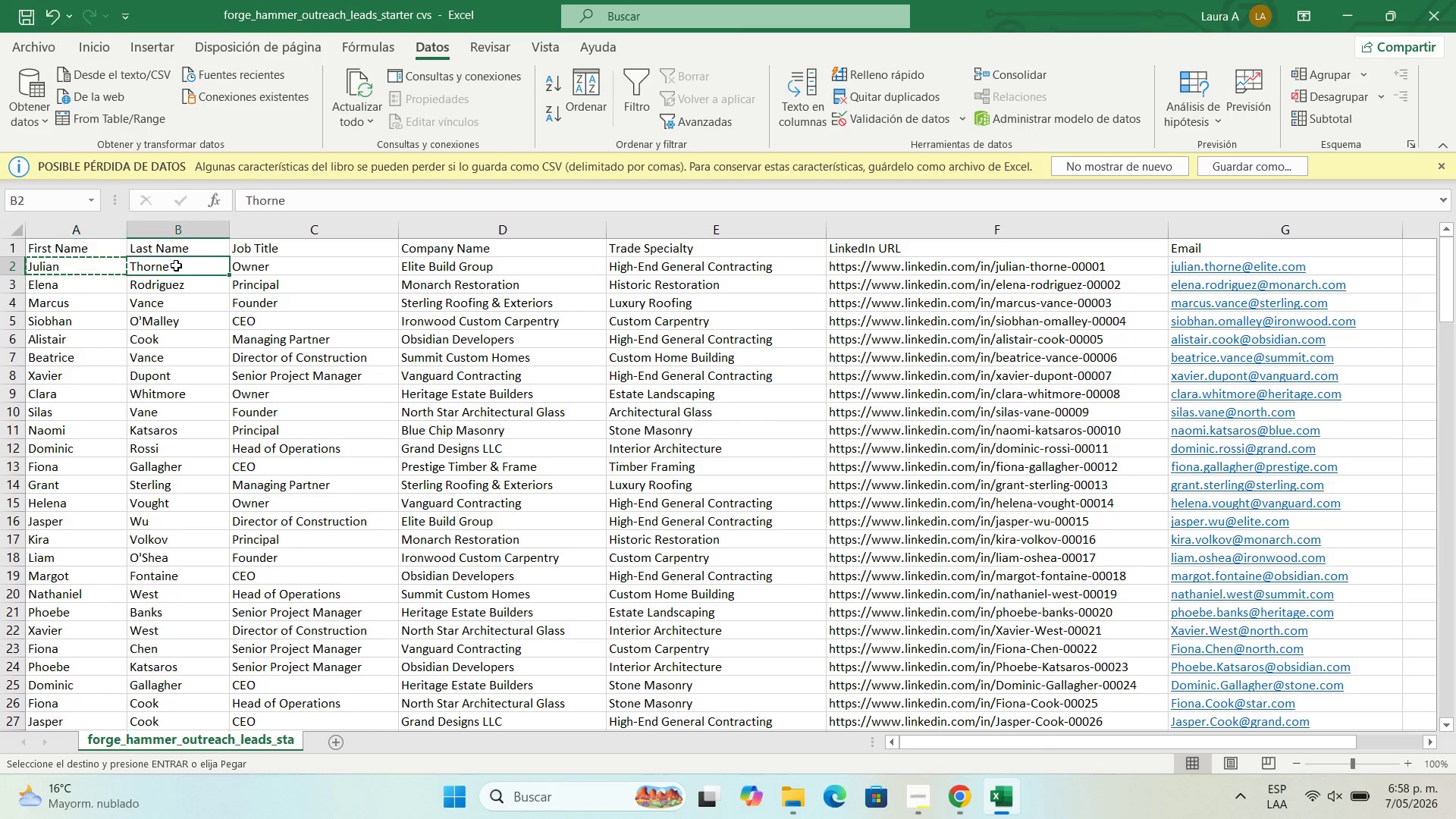 
key(Control+C)
 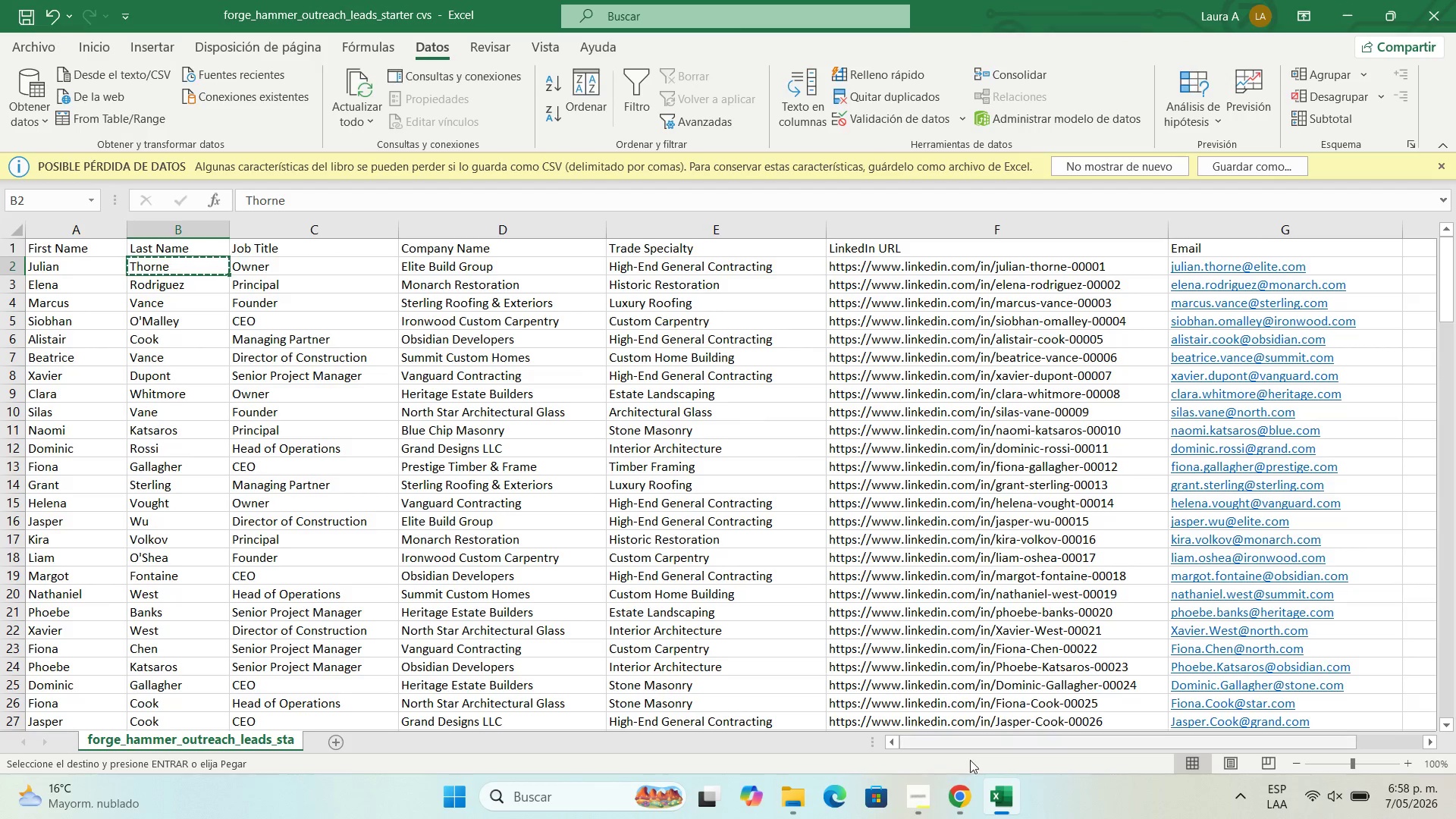 
left_click([957, 806])
 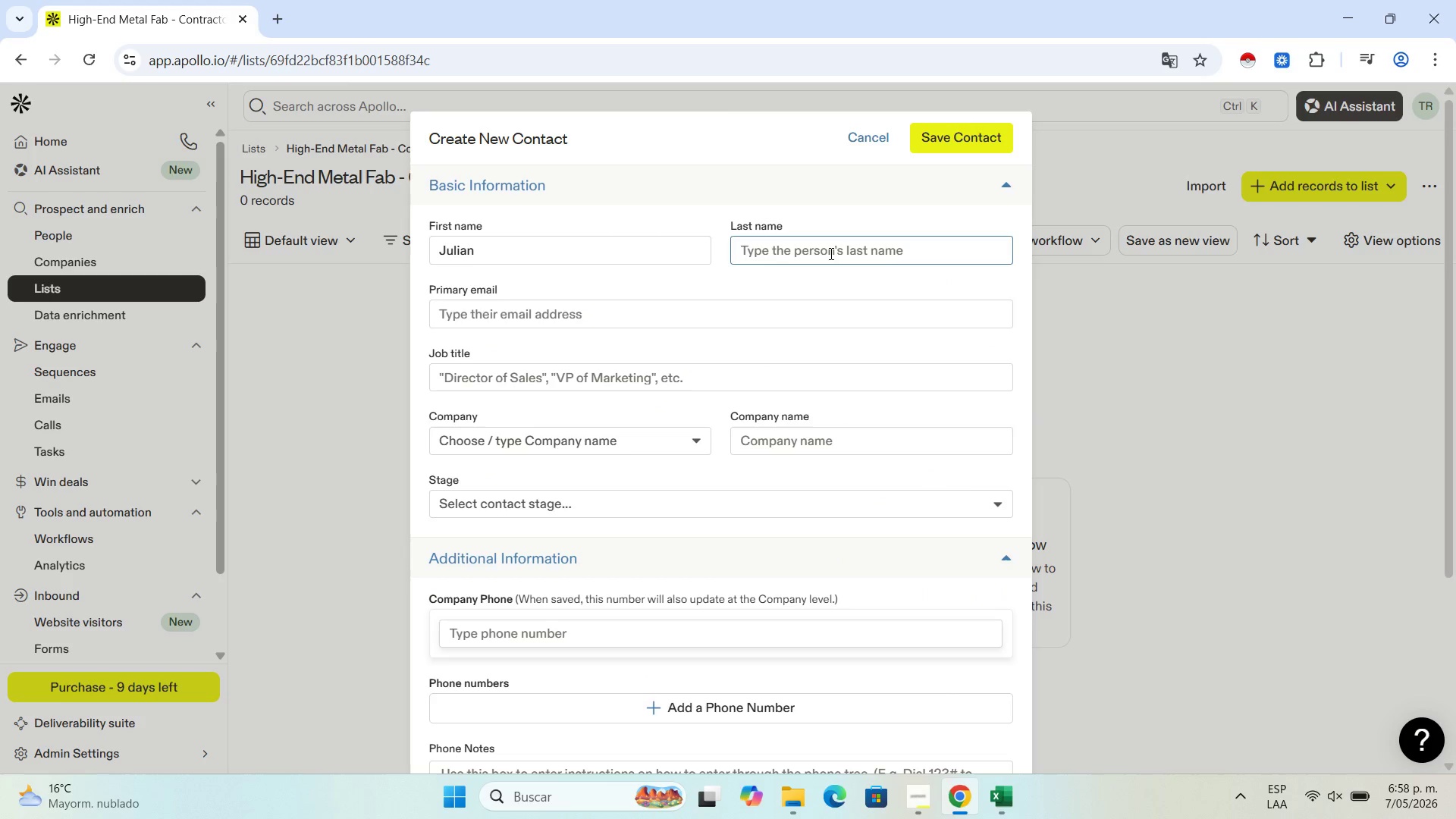 
left_click([828, 245])
 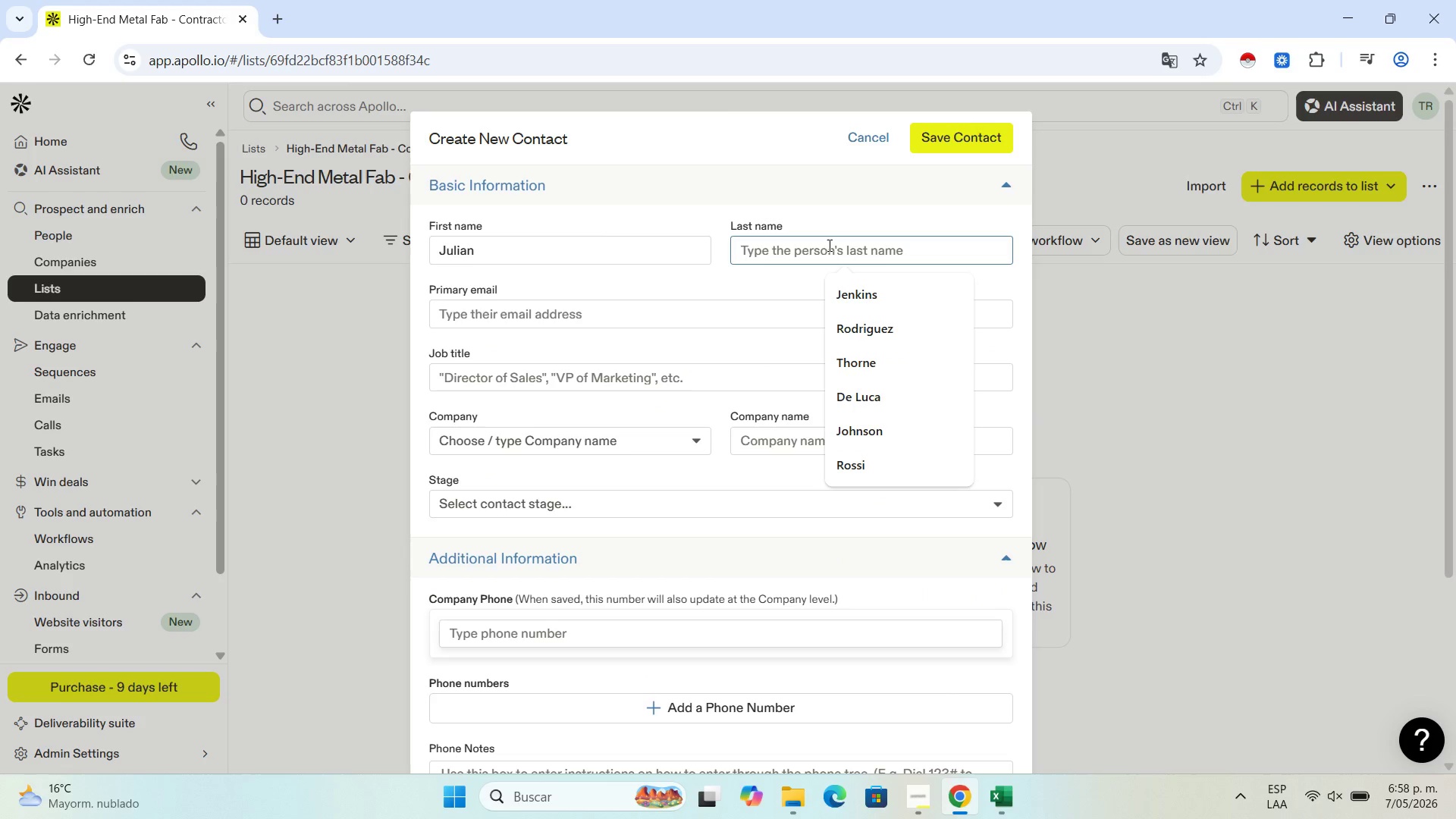 
key(Control+V)
 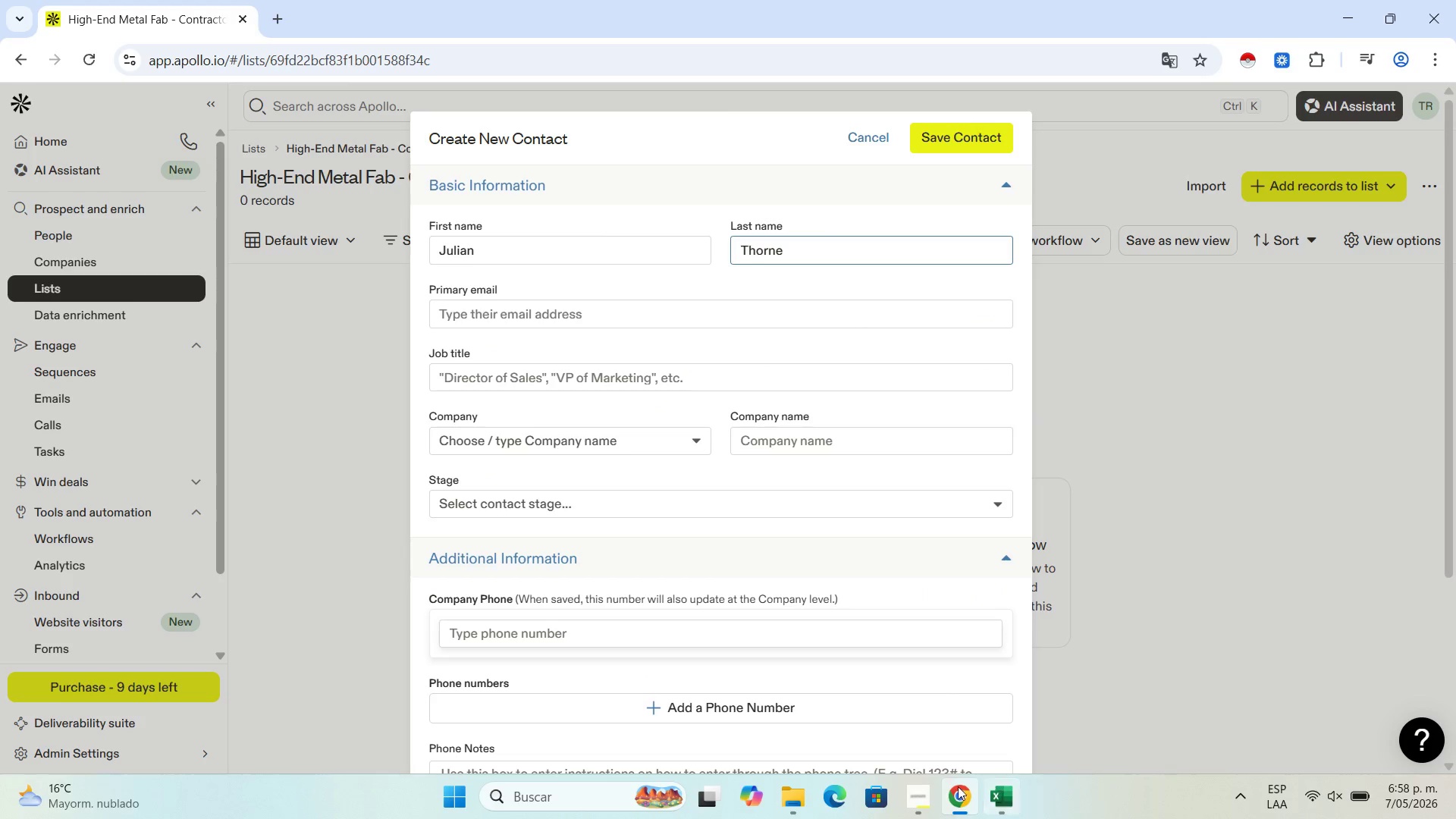 
left_click([919, 792])